 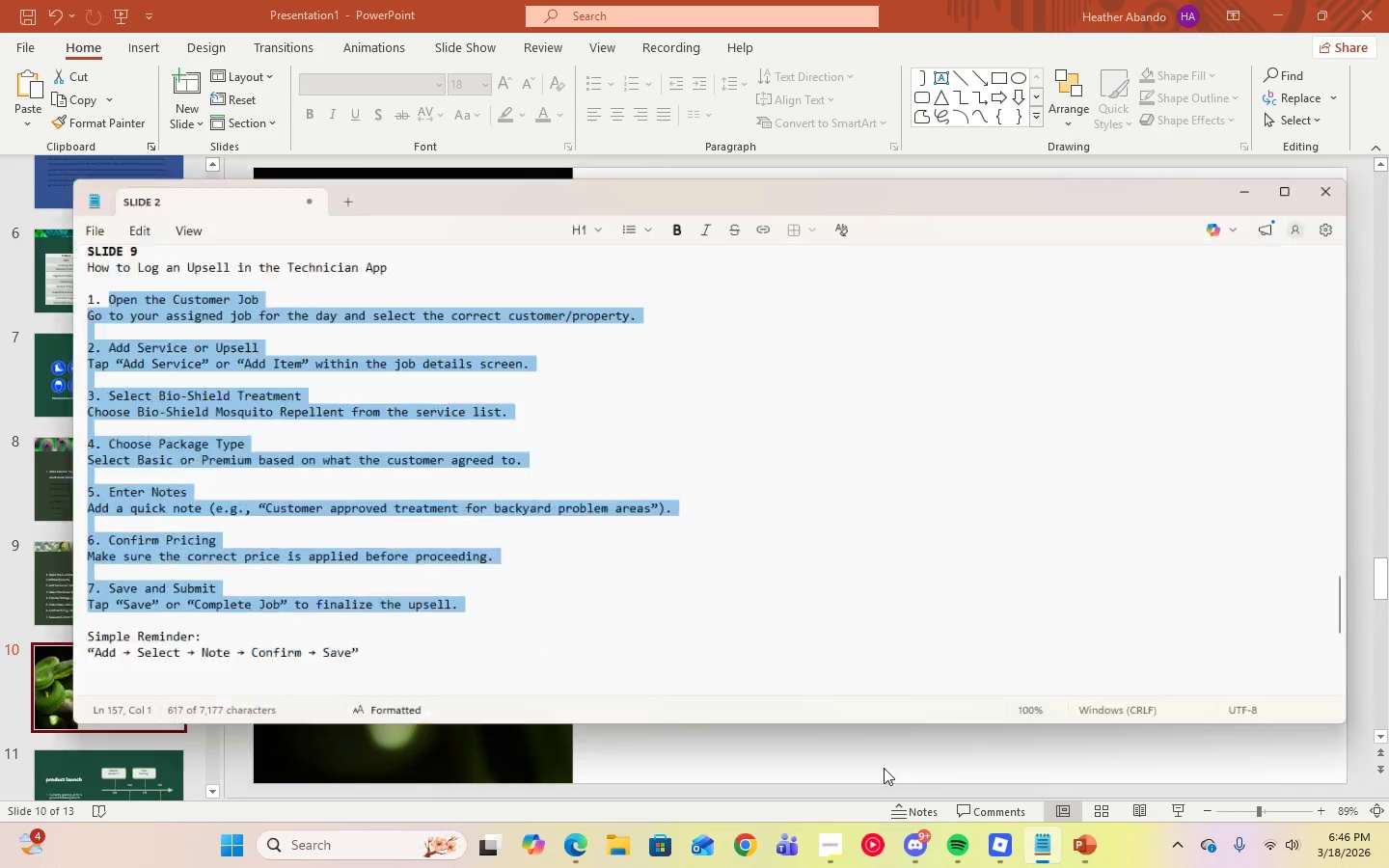 
scroll: coordinate [573, 552], scroll_direction: down, amount: 10.0
 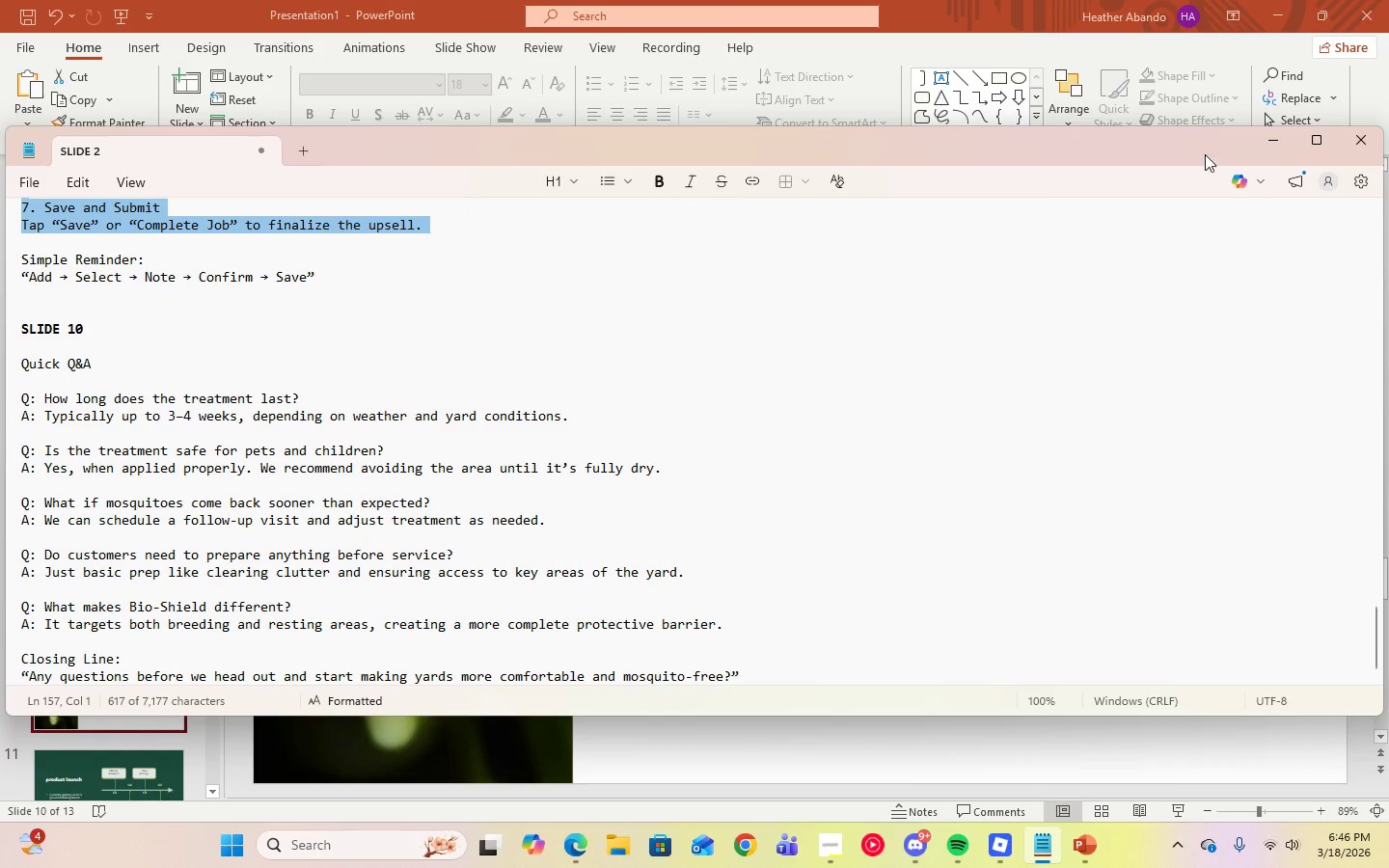 
left_click([1253, 148])
 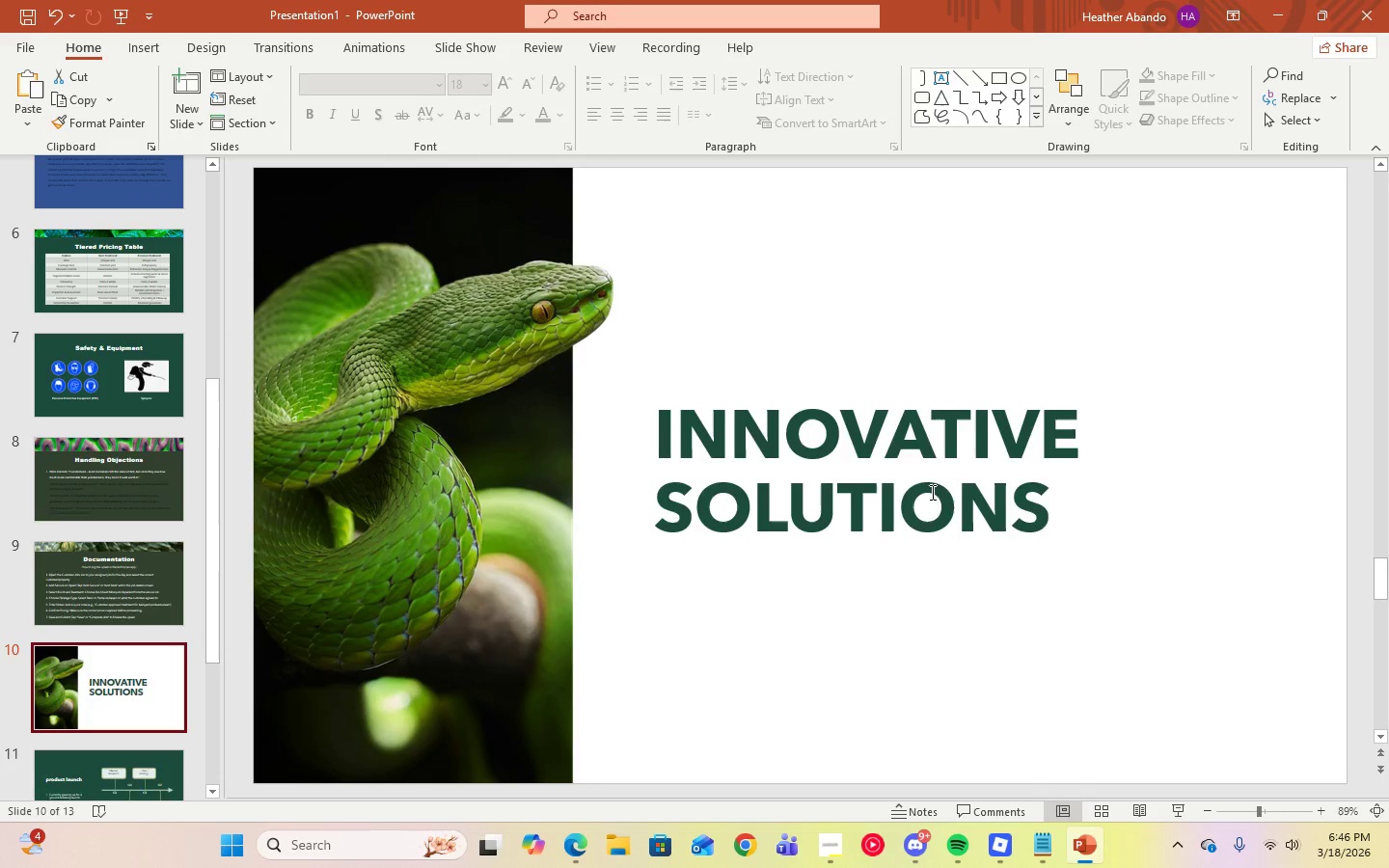 
left_click([856, 505])
 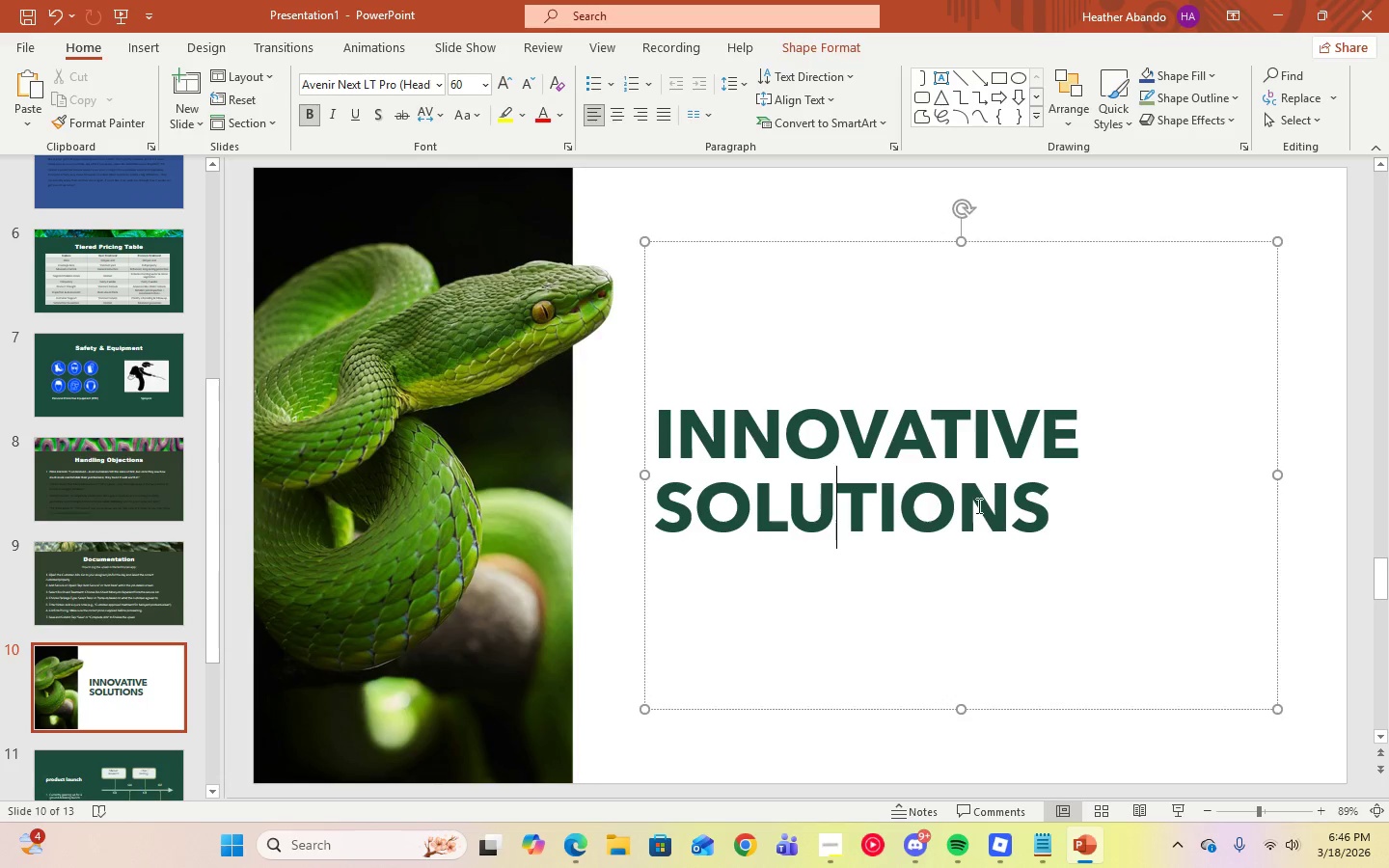 
left_click([1002, 511])
 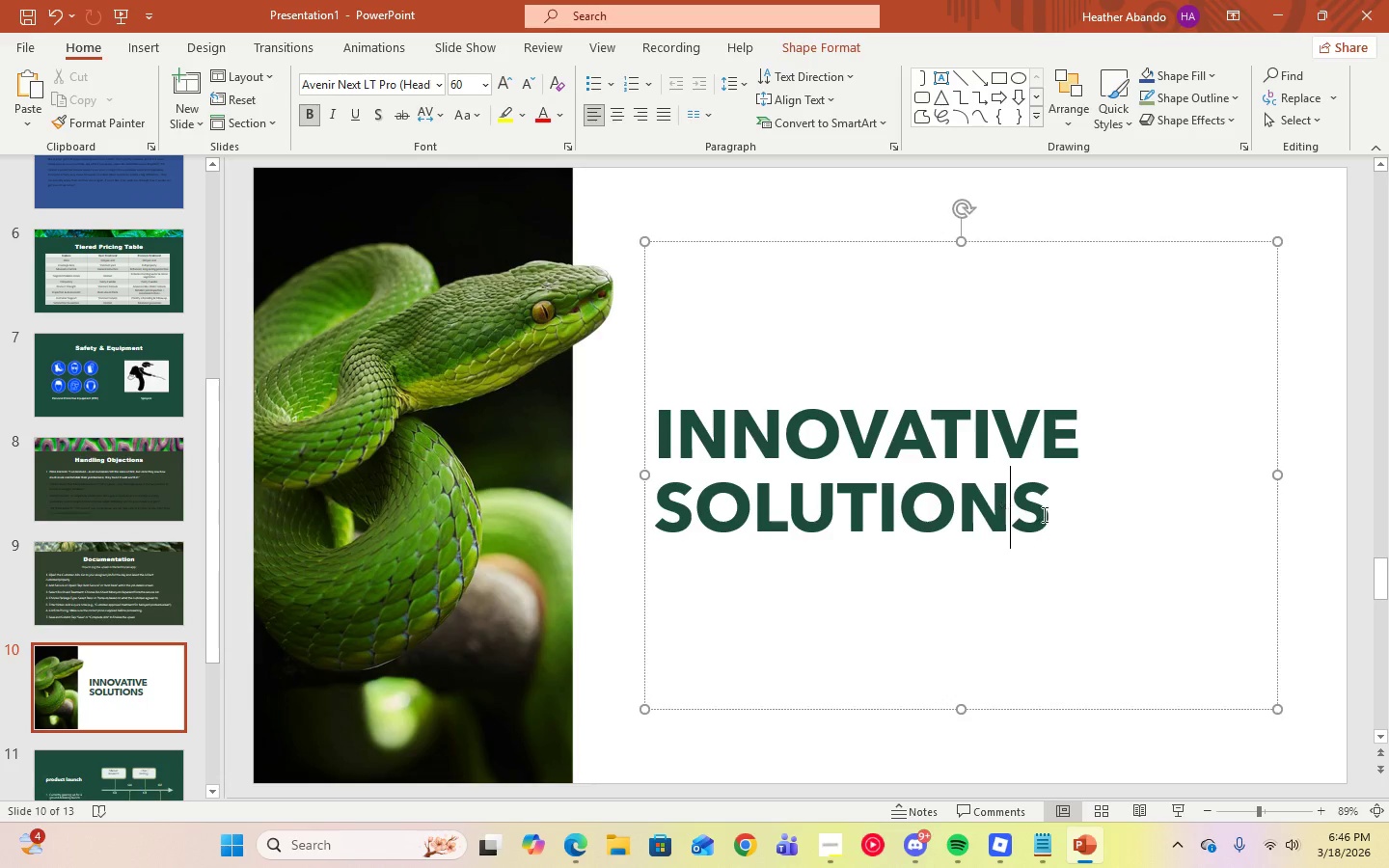 
left_click([1052, 515])
 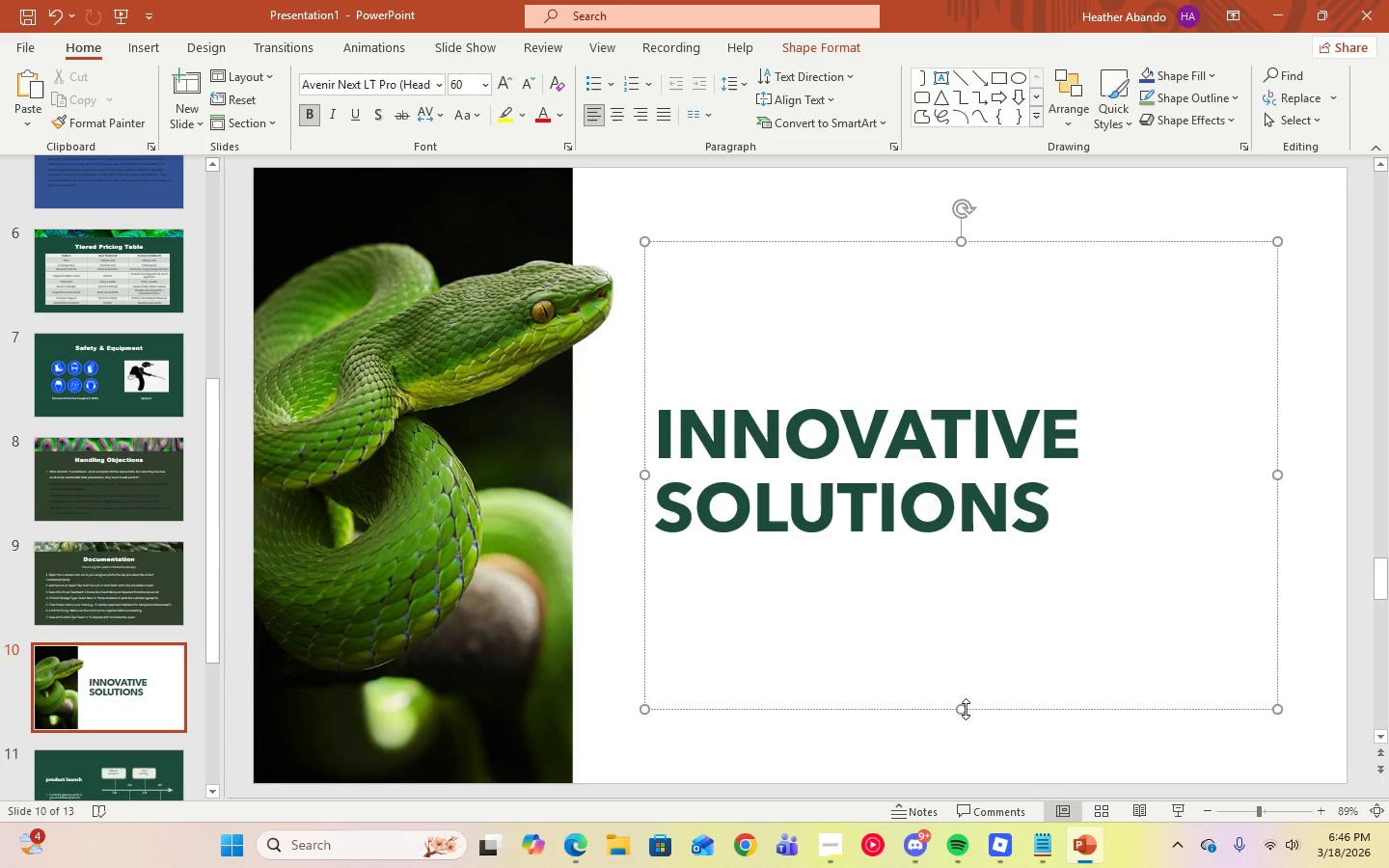 
left_click_drag(start_coordinate=[963, 710], to_coordinate=[944, 430])
 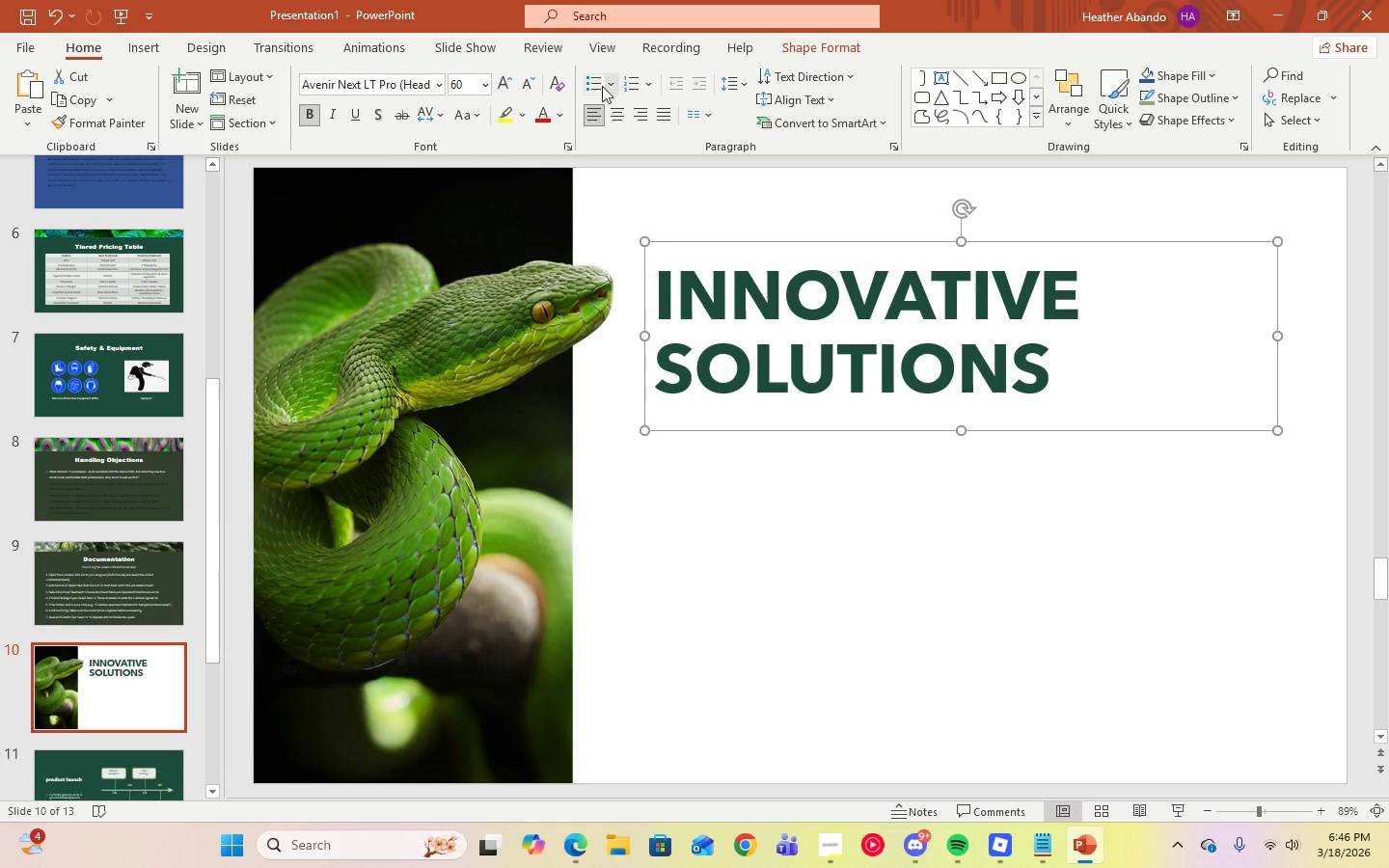 
left_click([609, 116])
 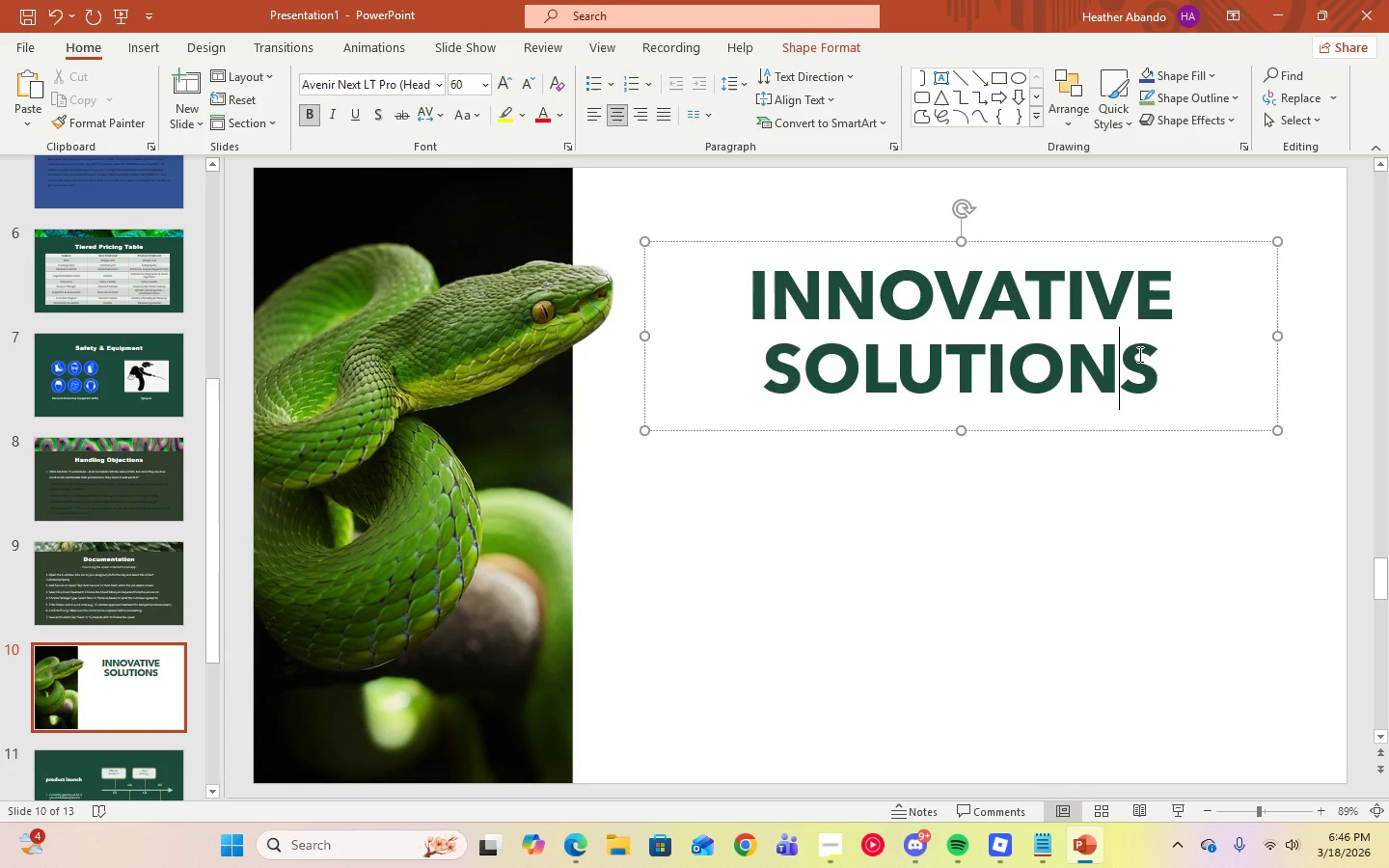 
double_click([1170, 376])
 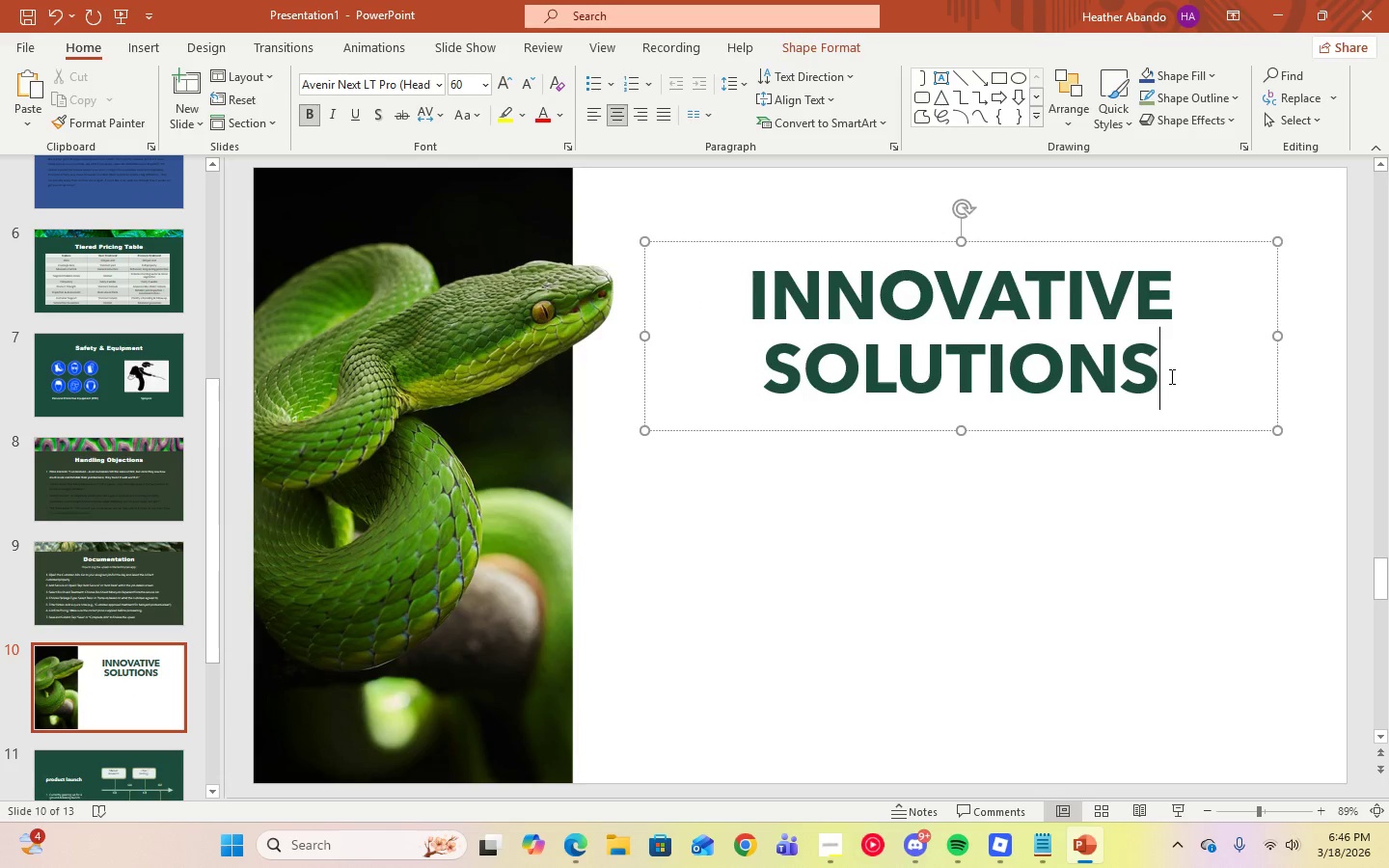 
left_click_drag(start_coordinate=[1170, 376], to_coordinate=[812, 313])
 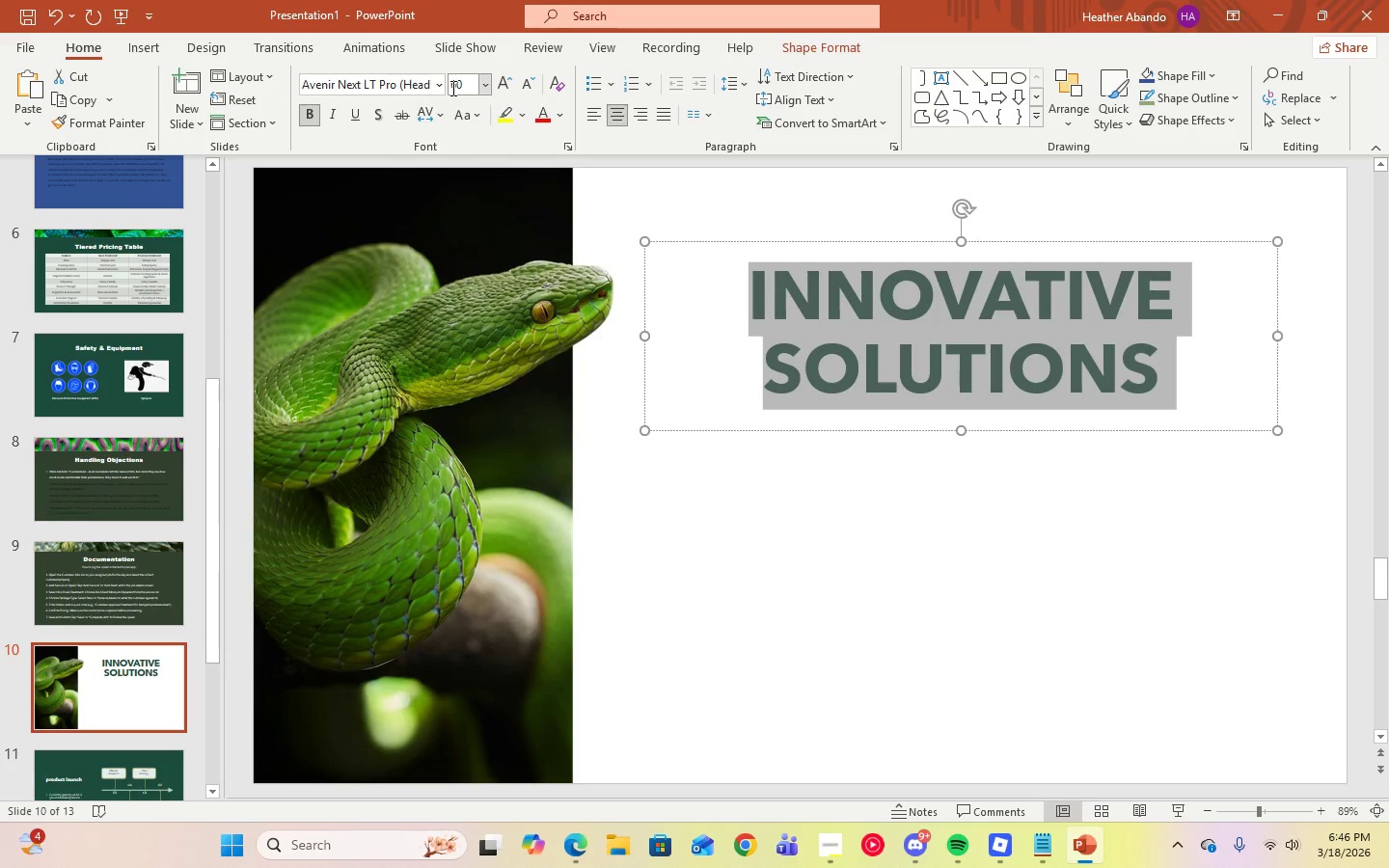 
left_click([440, 88])
 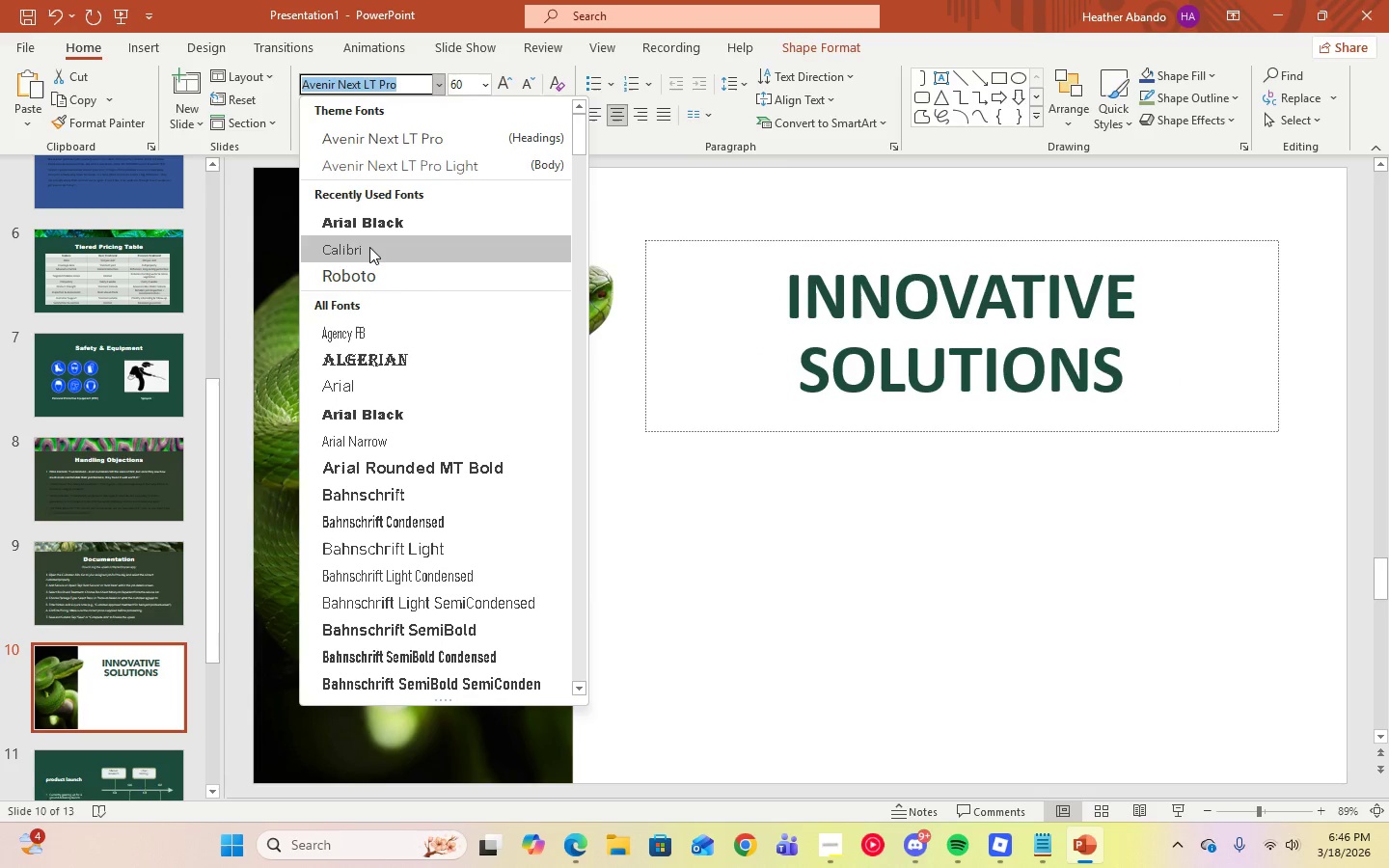 
left_click([371, 218])
 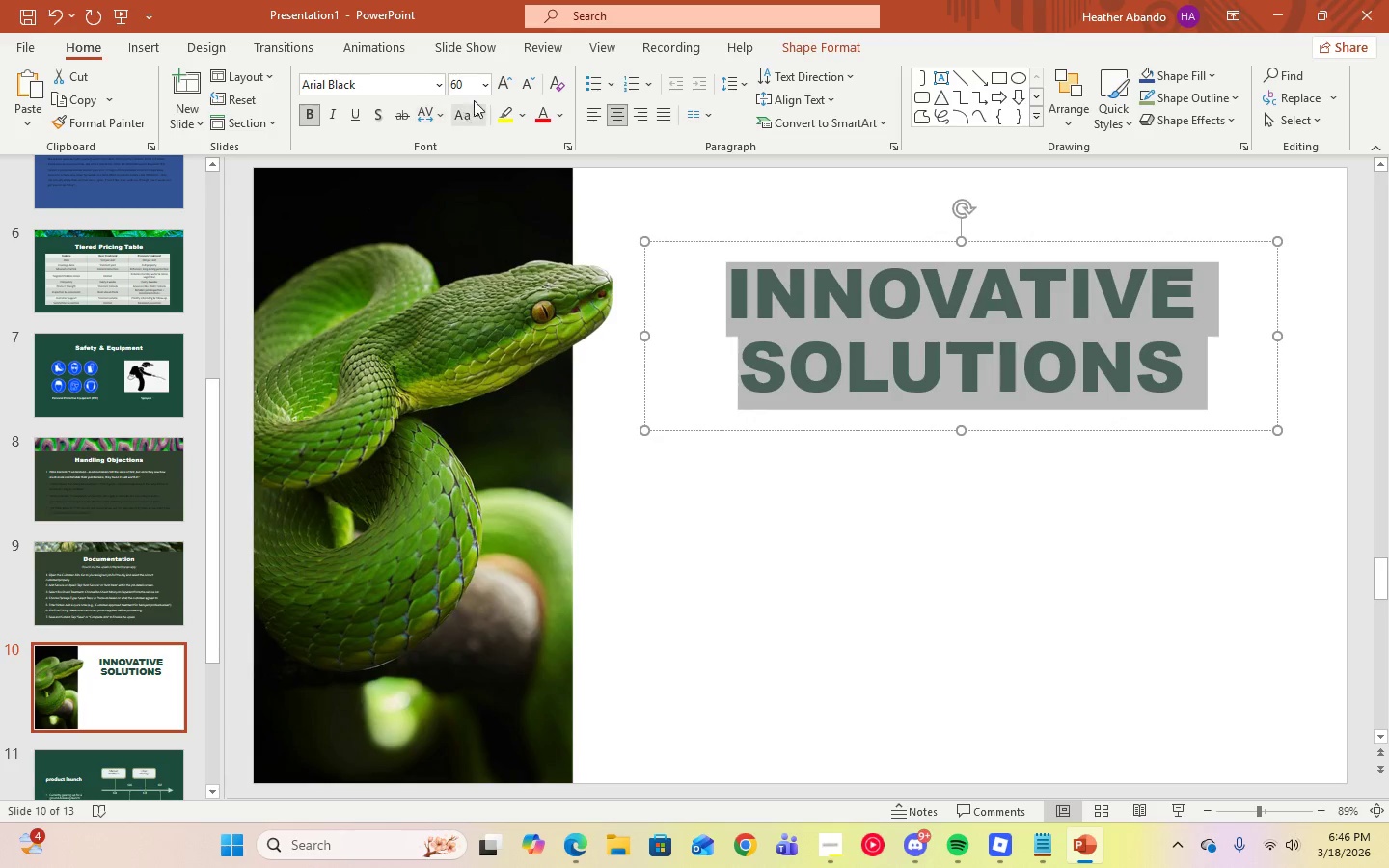 
left_click([482, 87])
 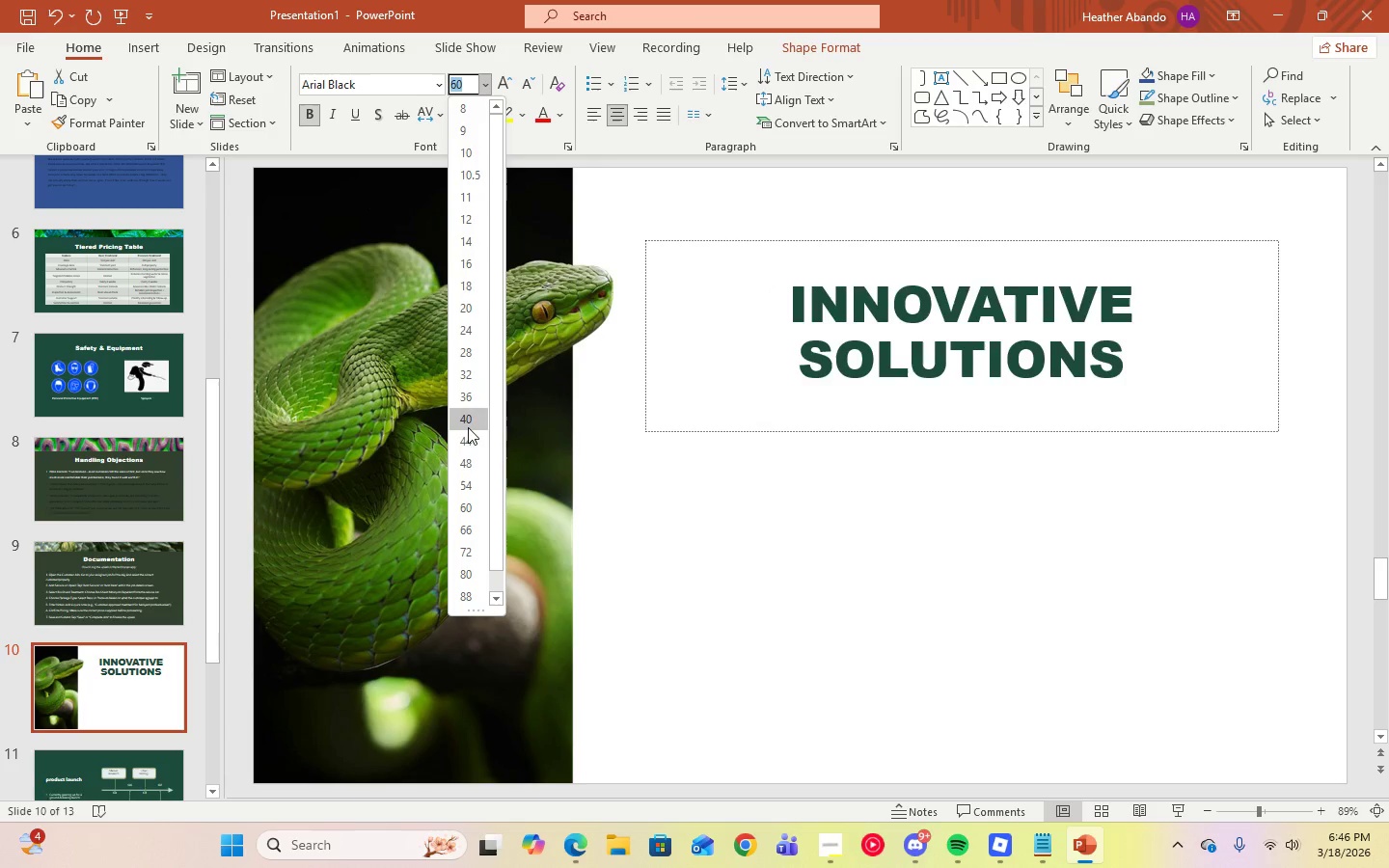 
left_click([467, 422])
 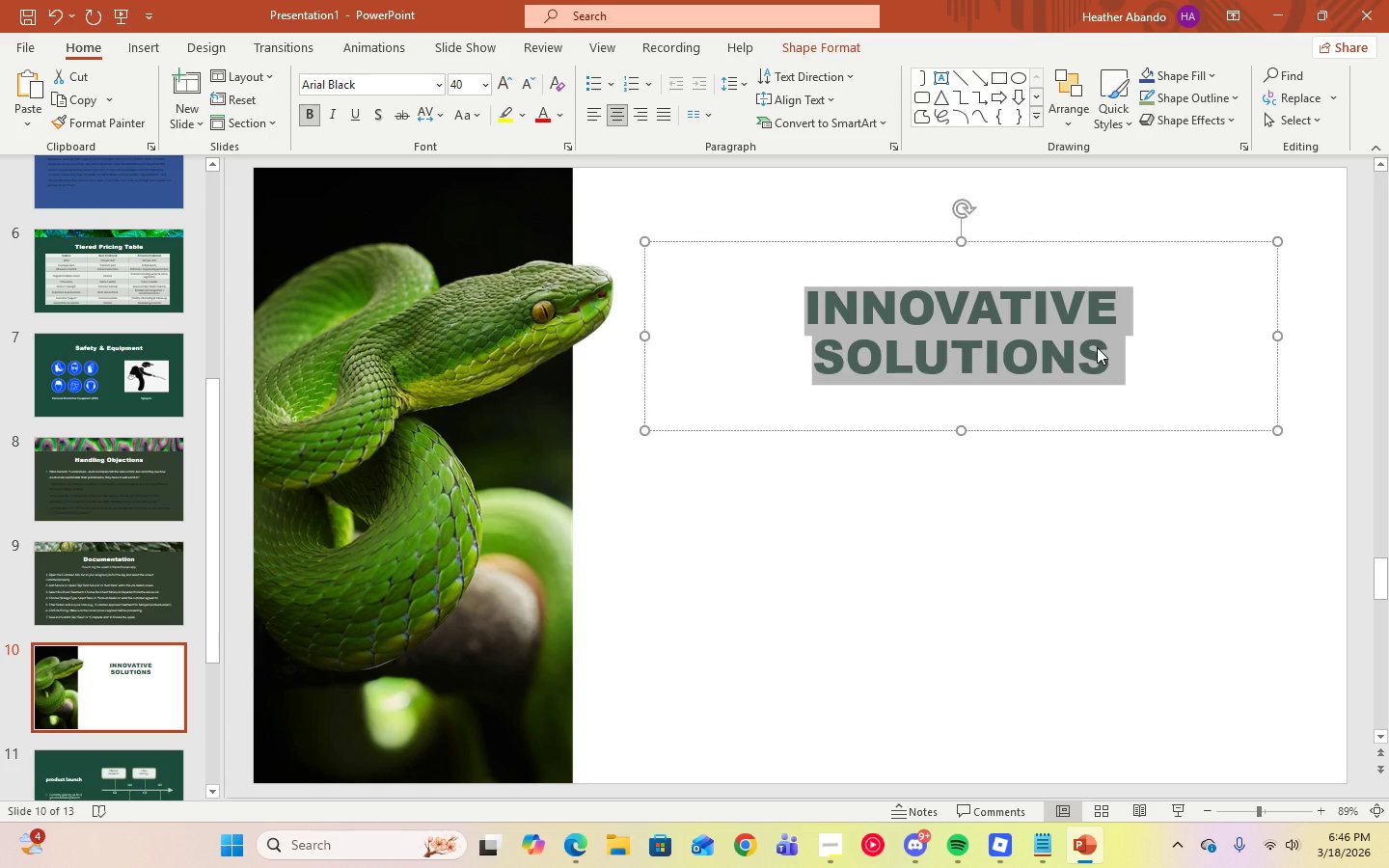 
key(CapsLock)
 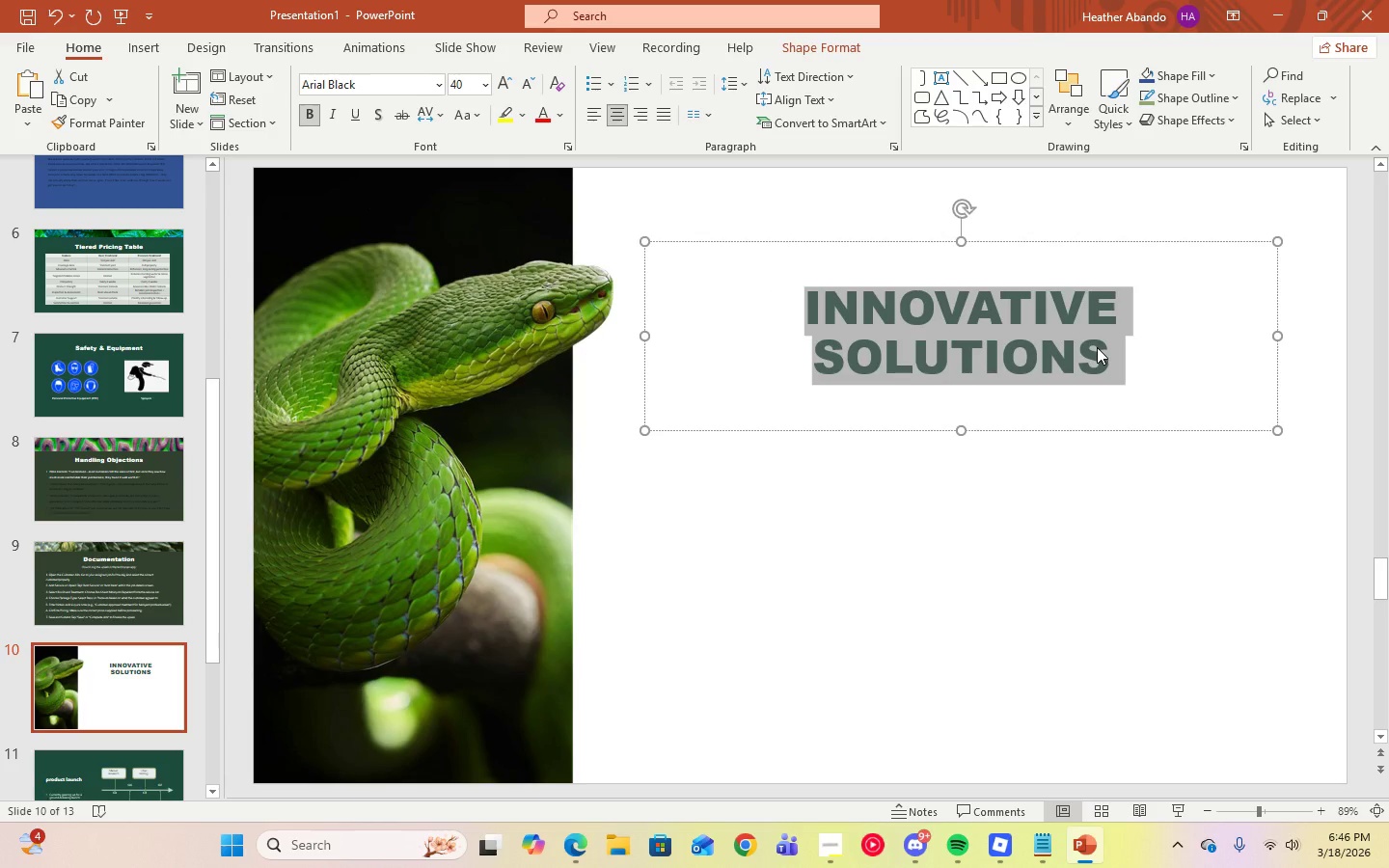 
key(Q)
 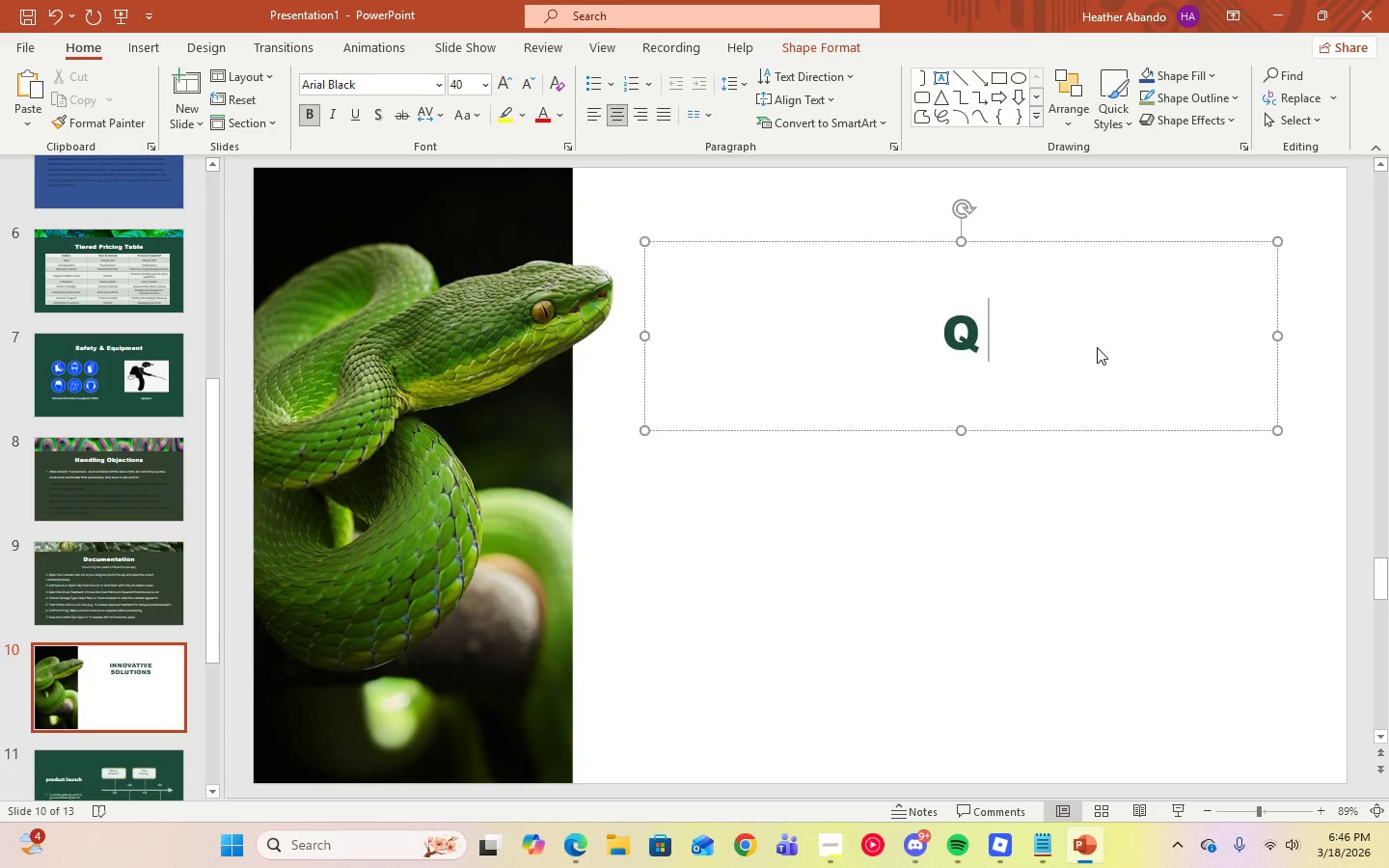 
key(Space)
 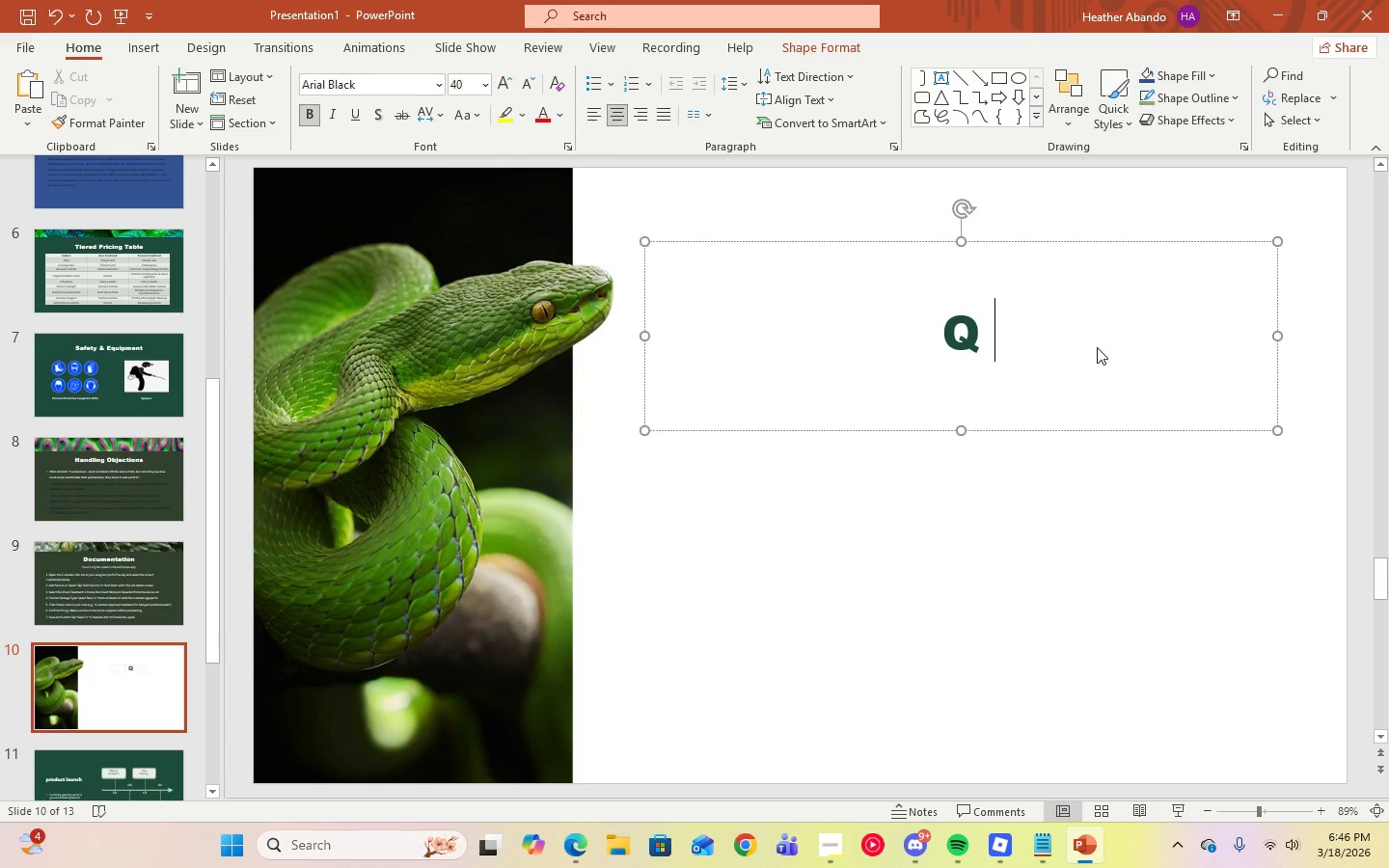 
key(Shift+7)
 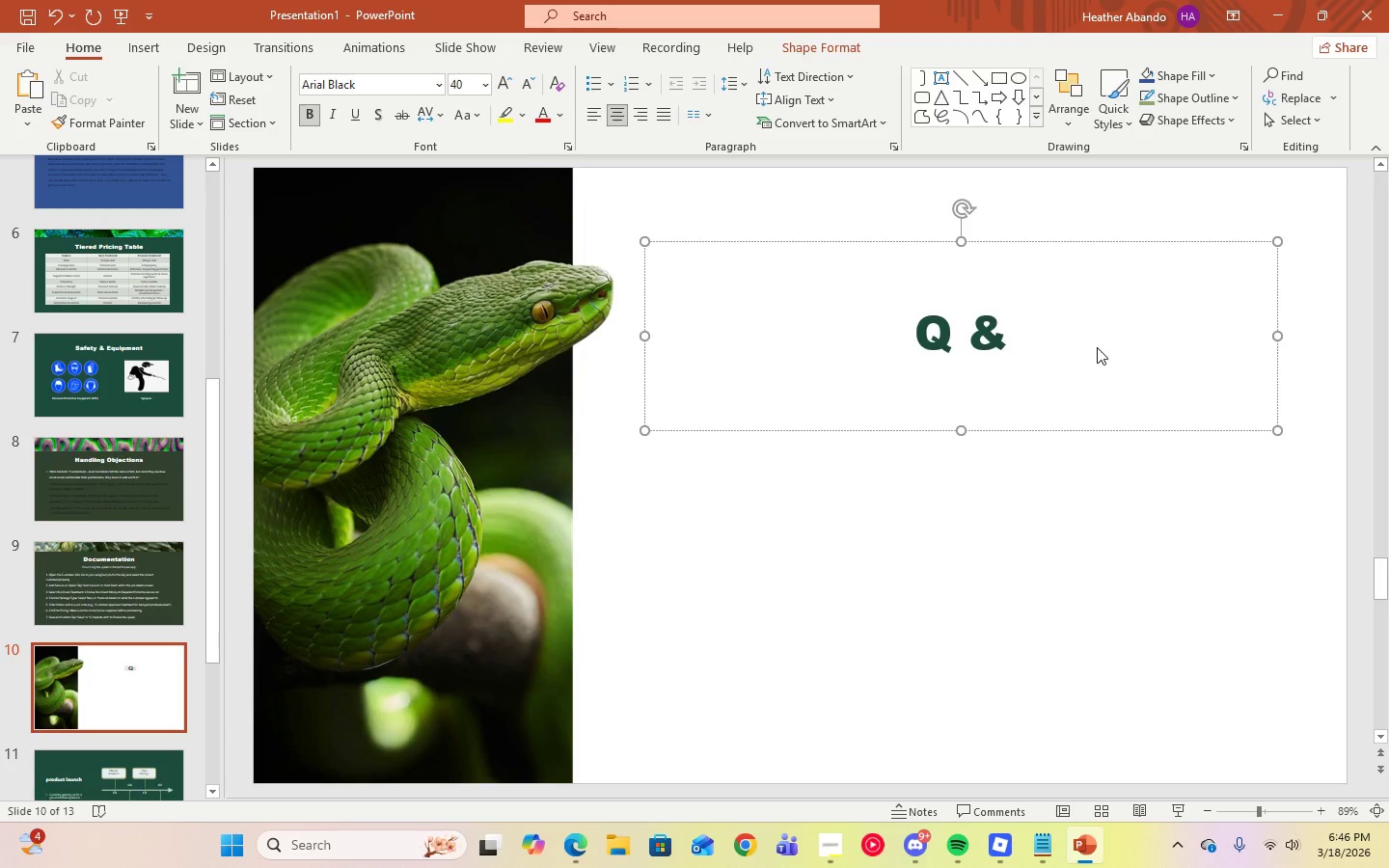 
key(Space)
 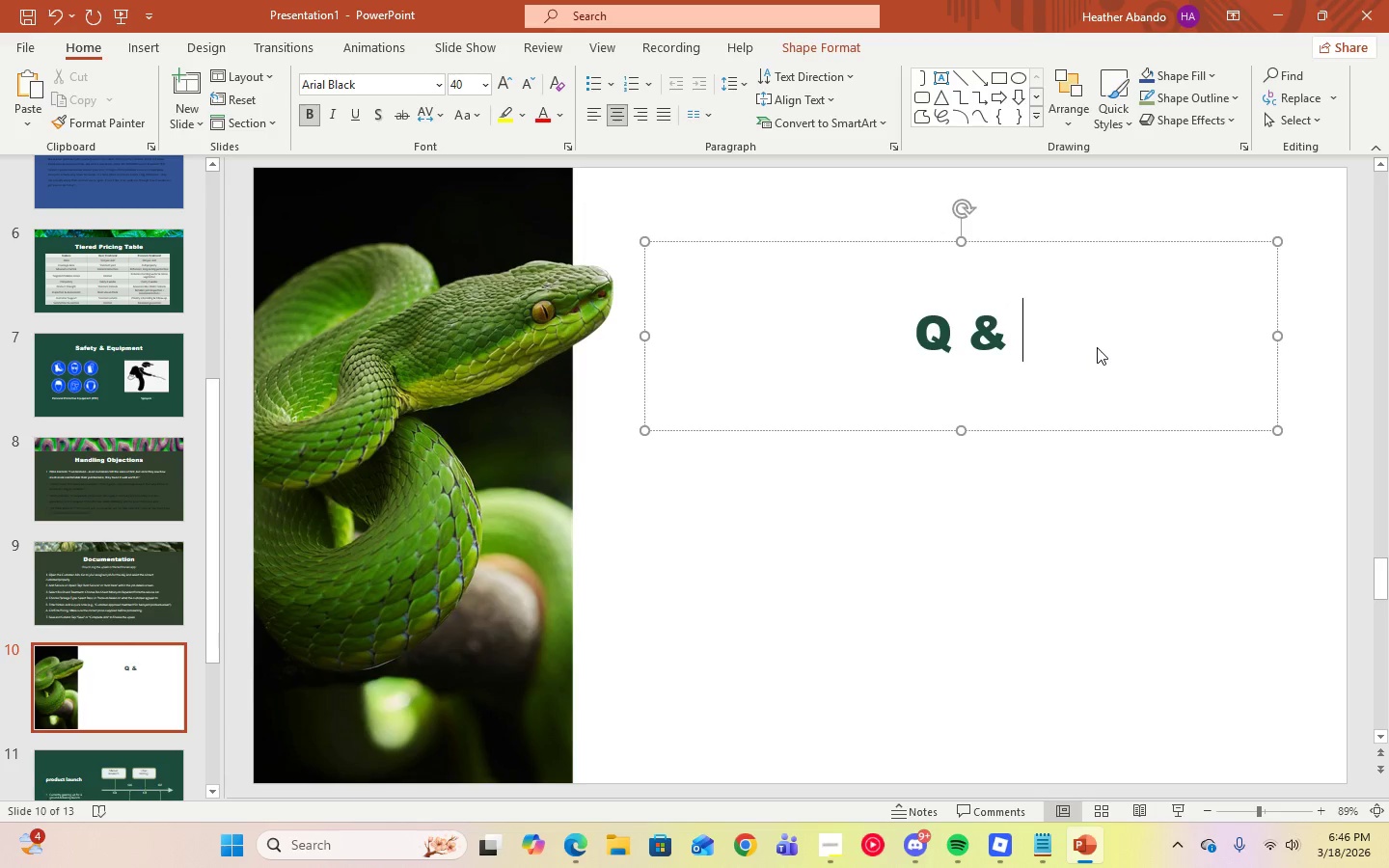 
key(A)
 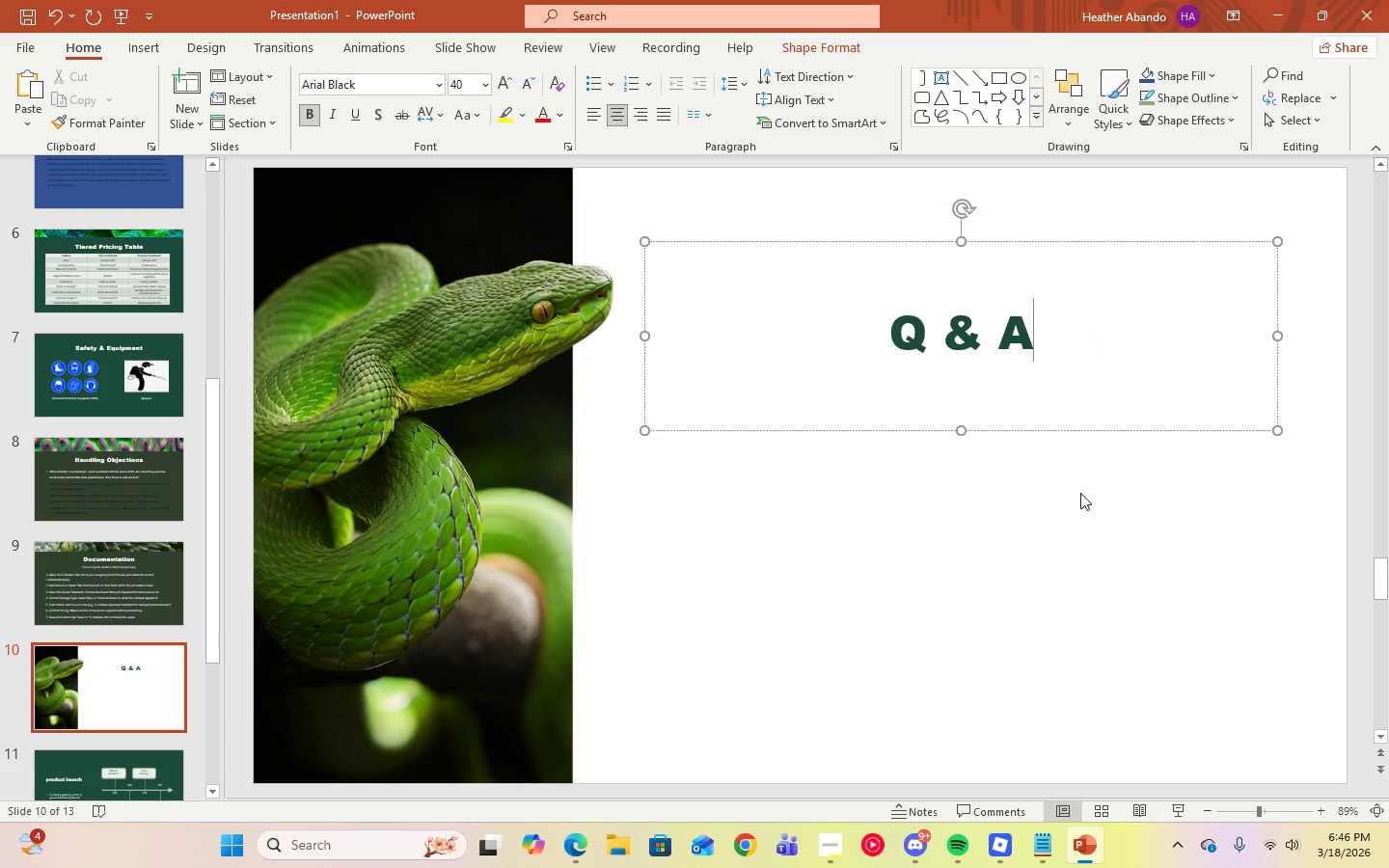 
double_click([990, 343])
 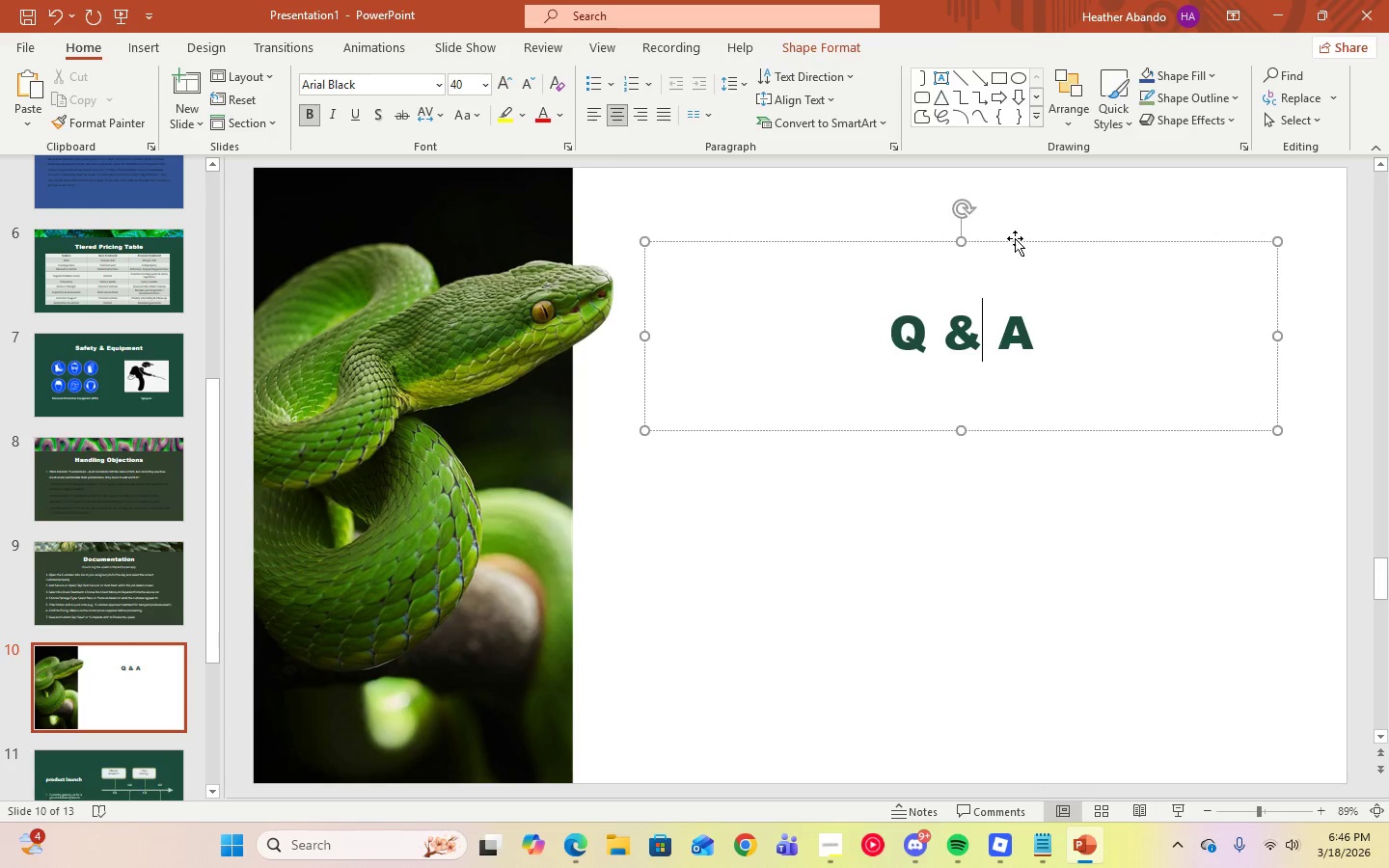 
left_click_drag(start_coordinate=[1015, 239], to_coordinate=[1017, 184])
 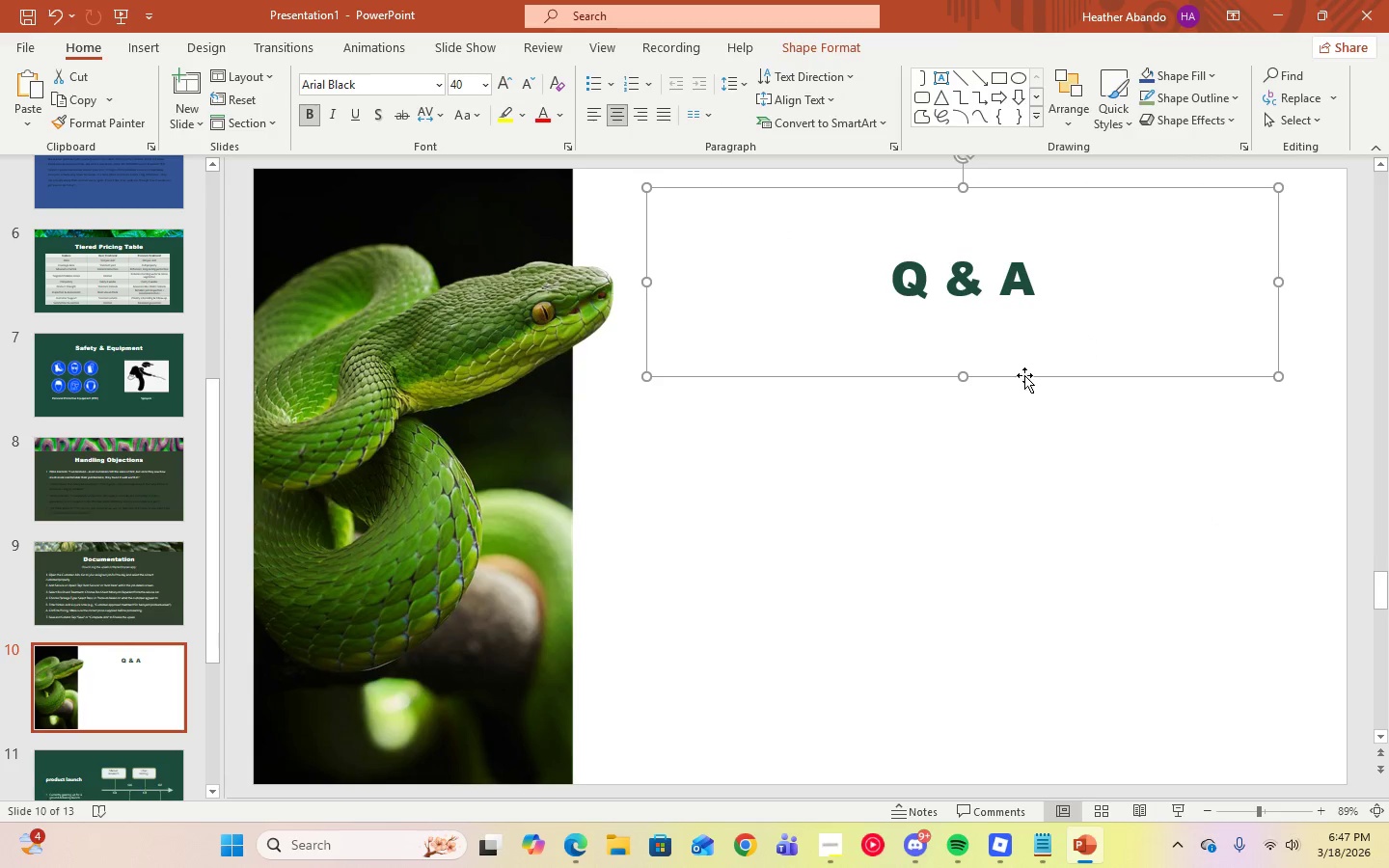 
left_click_drag(start_coordinate=[1024, 376], to_coordinate=[1023, 356])
 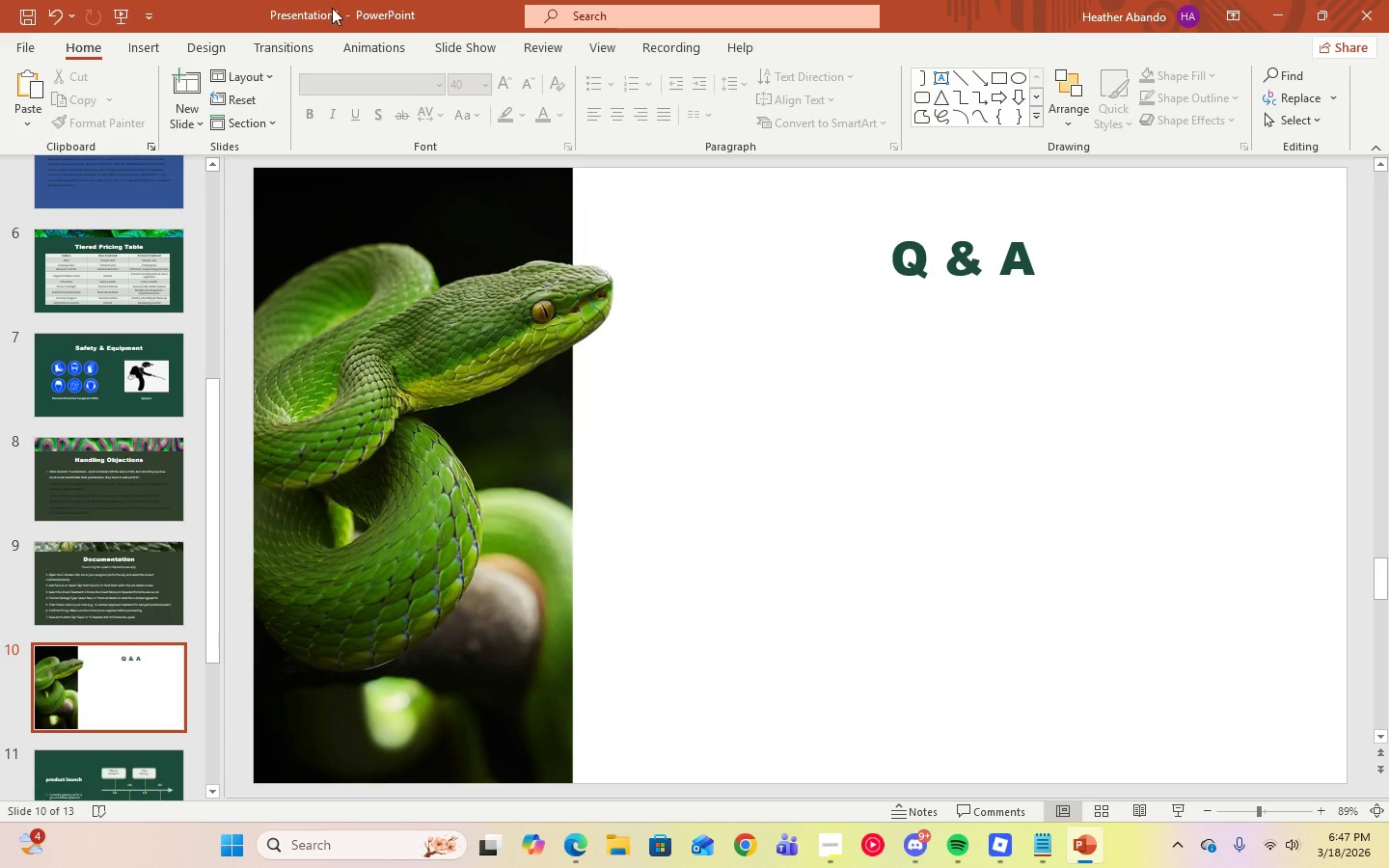 
wait(9.47)
 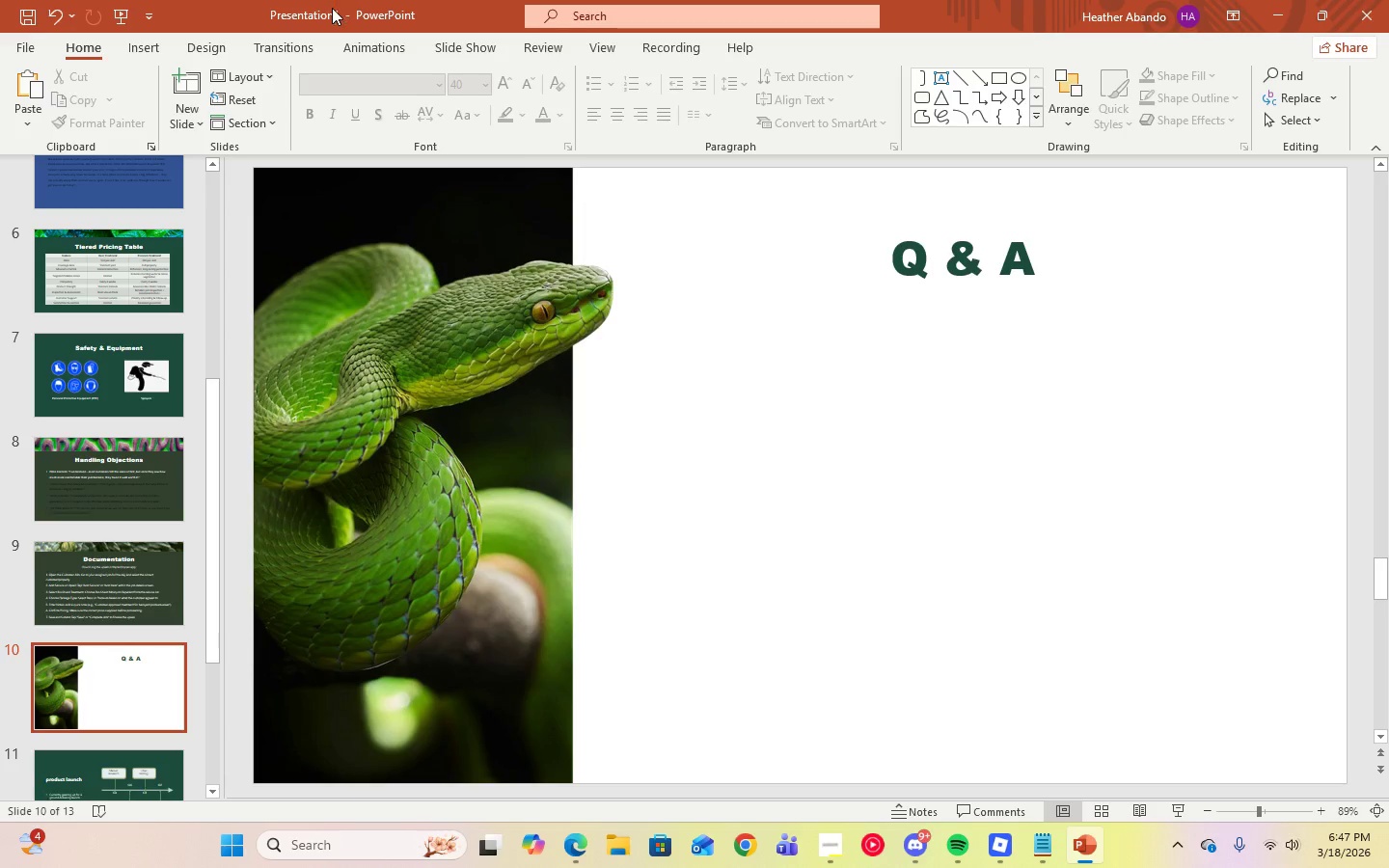 
left_click_drag(start_coordinate=[759, 339], to_coordinate=[1276, 721])
 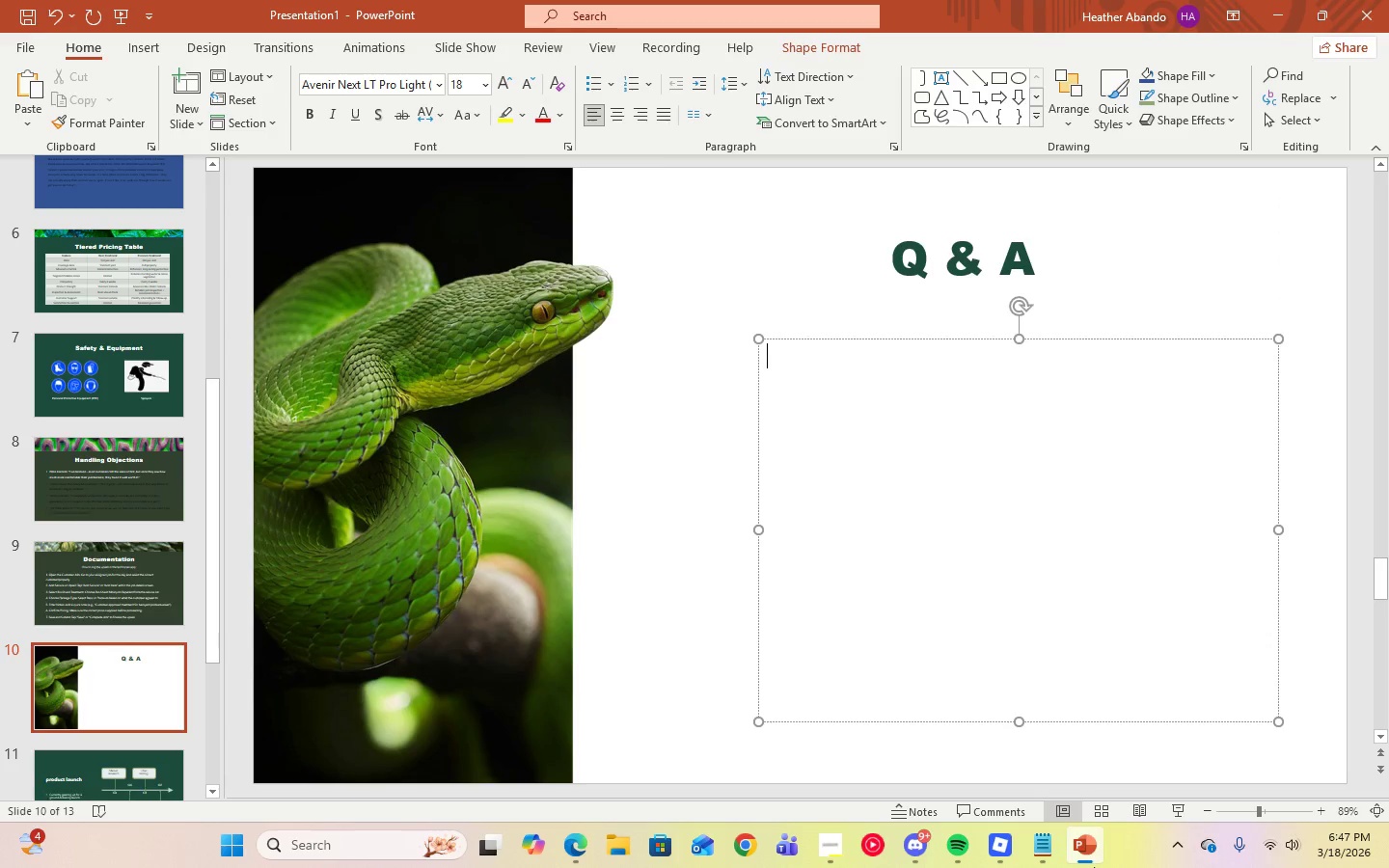 
left_click([1041, 854])
 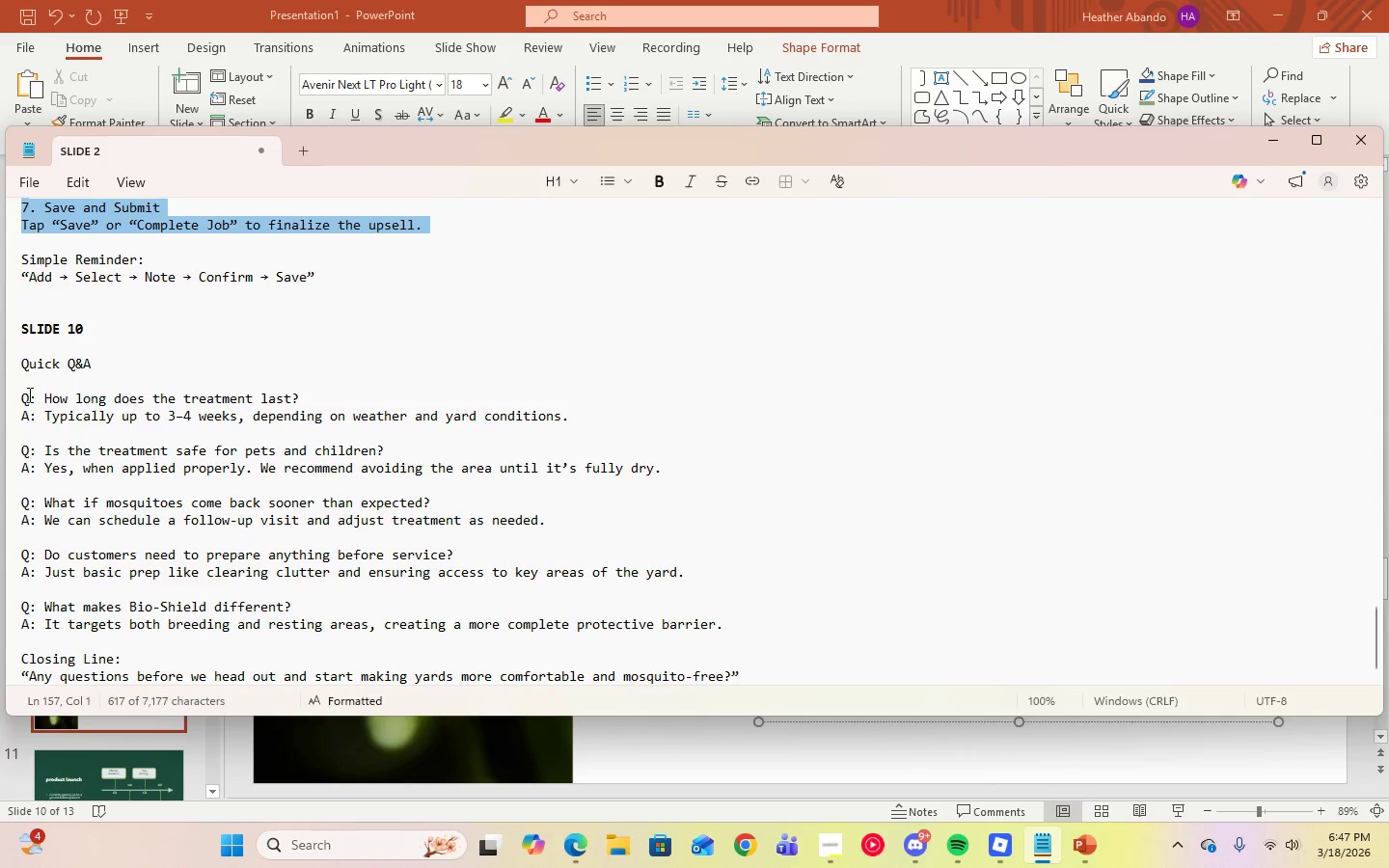 
left_click_drag(start_coordinate=[23, 397], to_coordinate=[757, 680])
 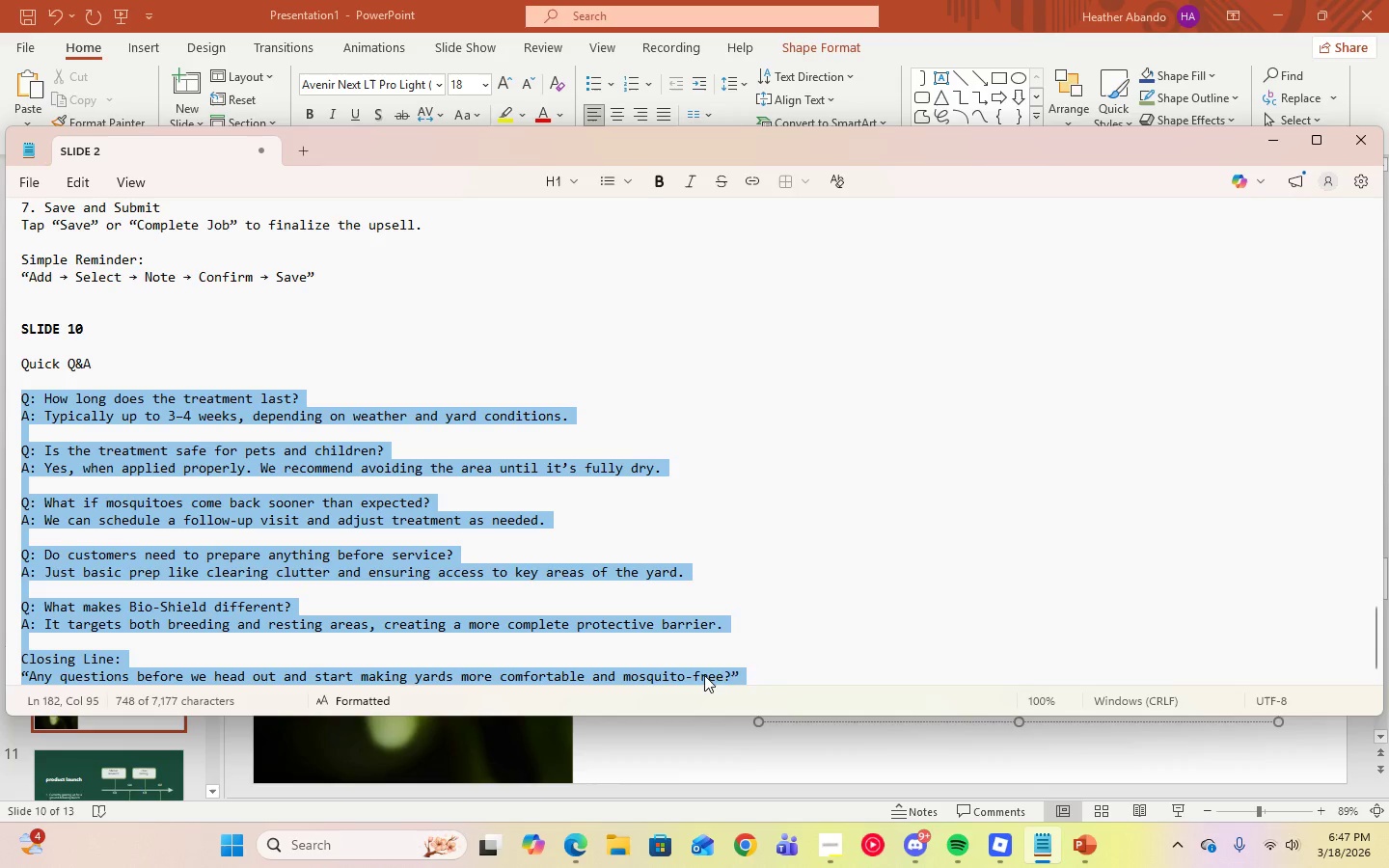 
scroll: coordinate [757, 680], scroll_direction: down, amount: 2.0
 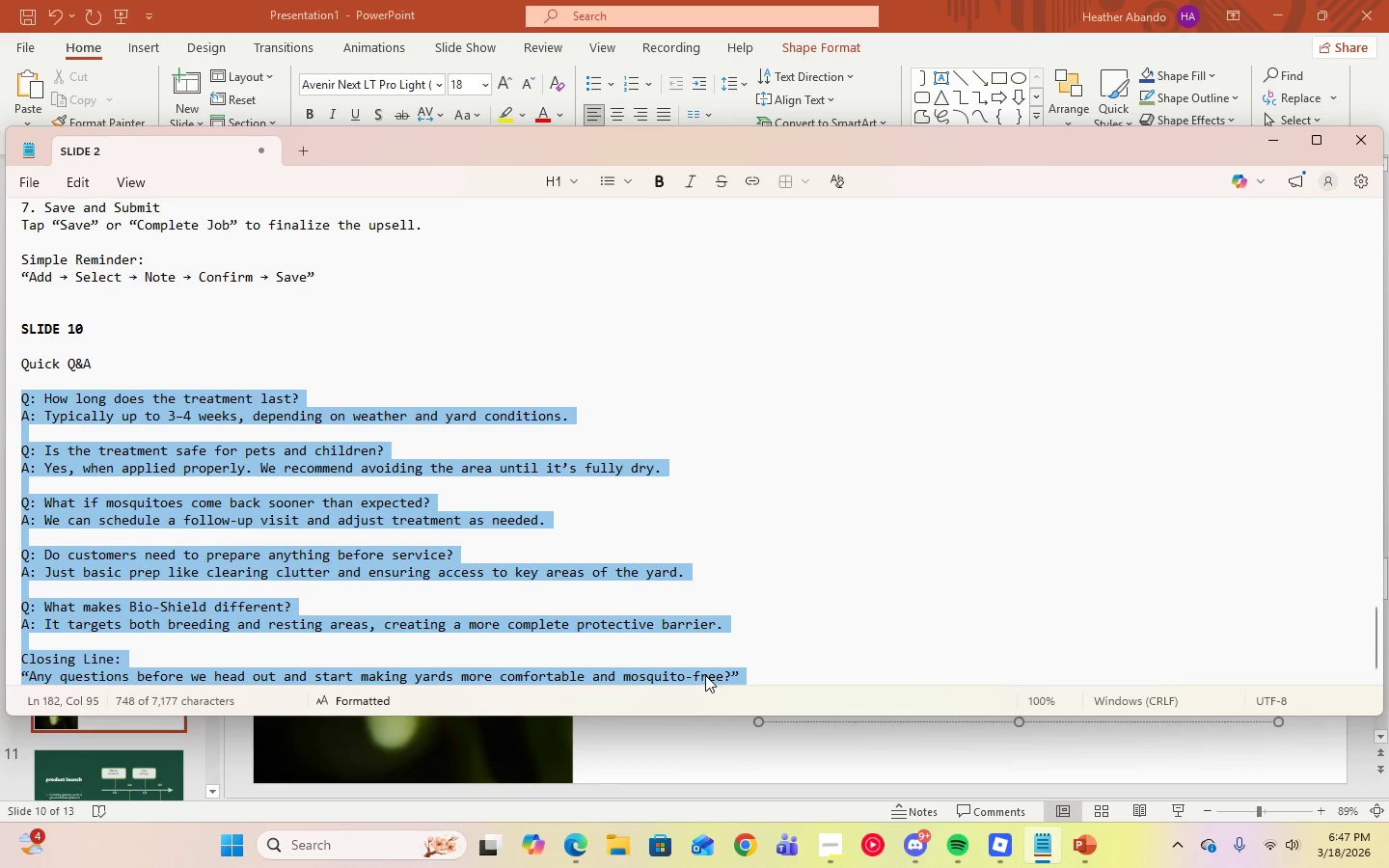 
right_click([704, 675])
 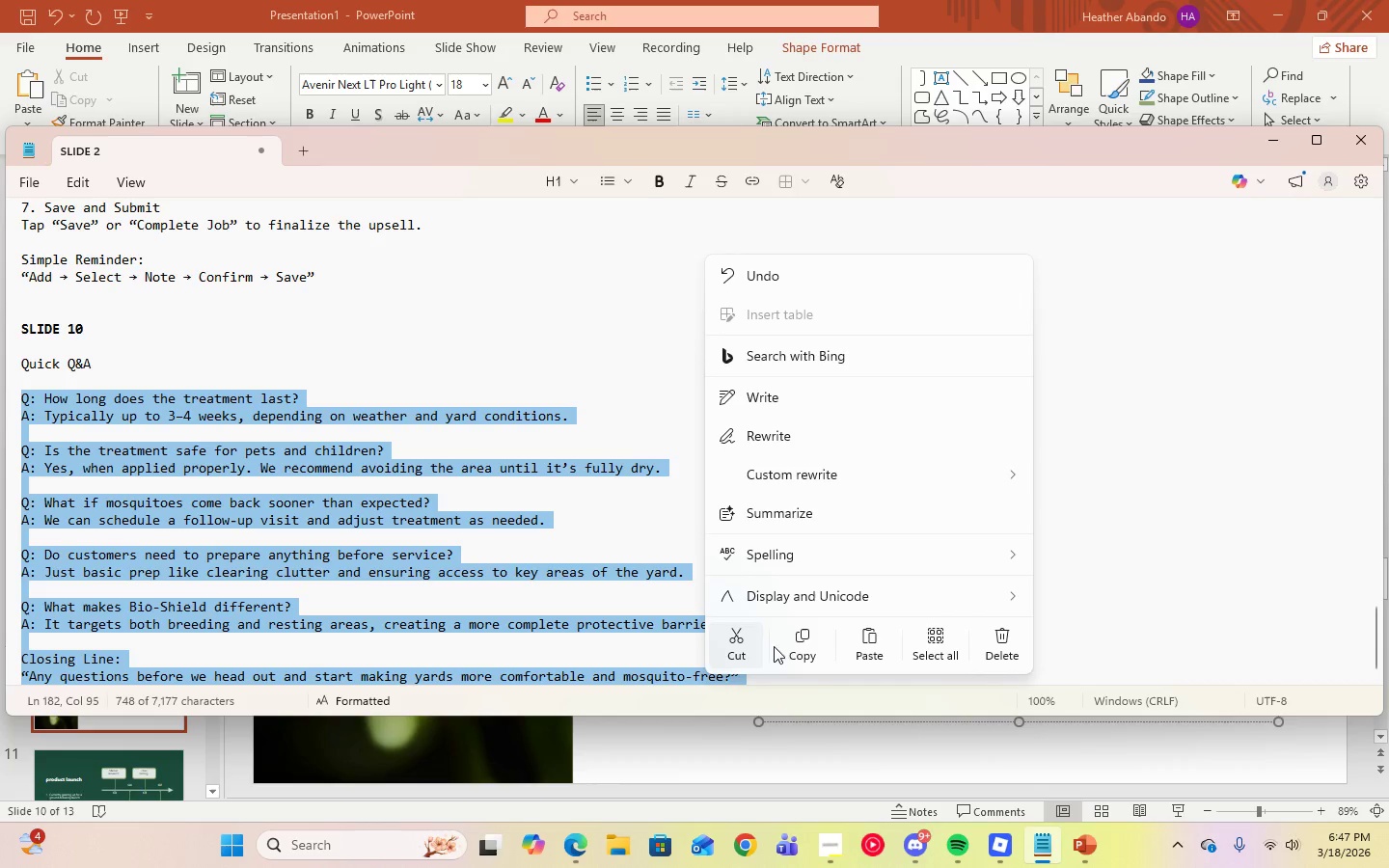 
left_click([790, 646])
 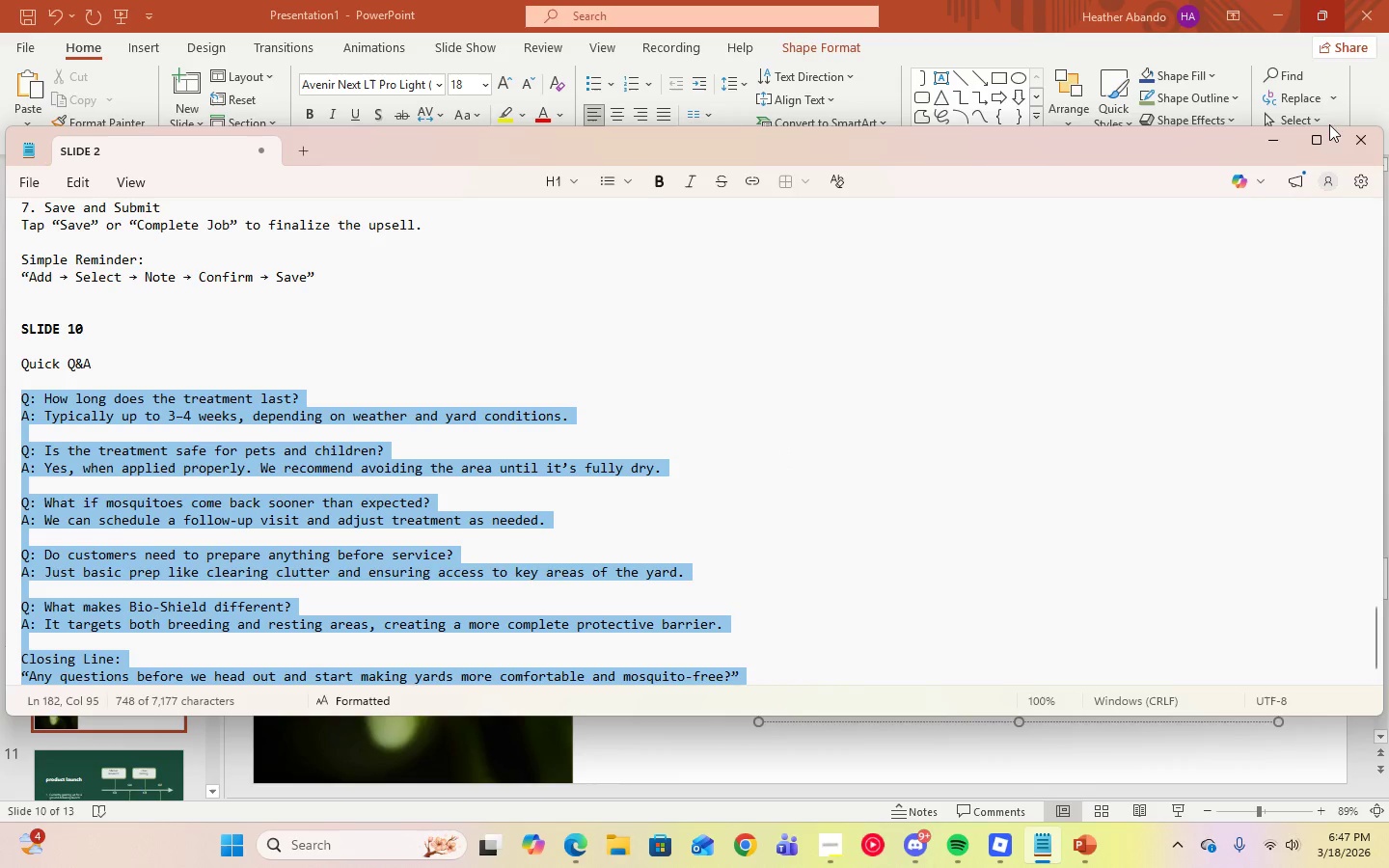 
left_click([1282, 141])
 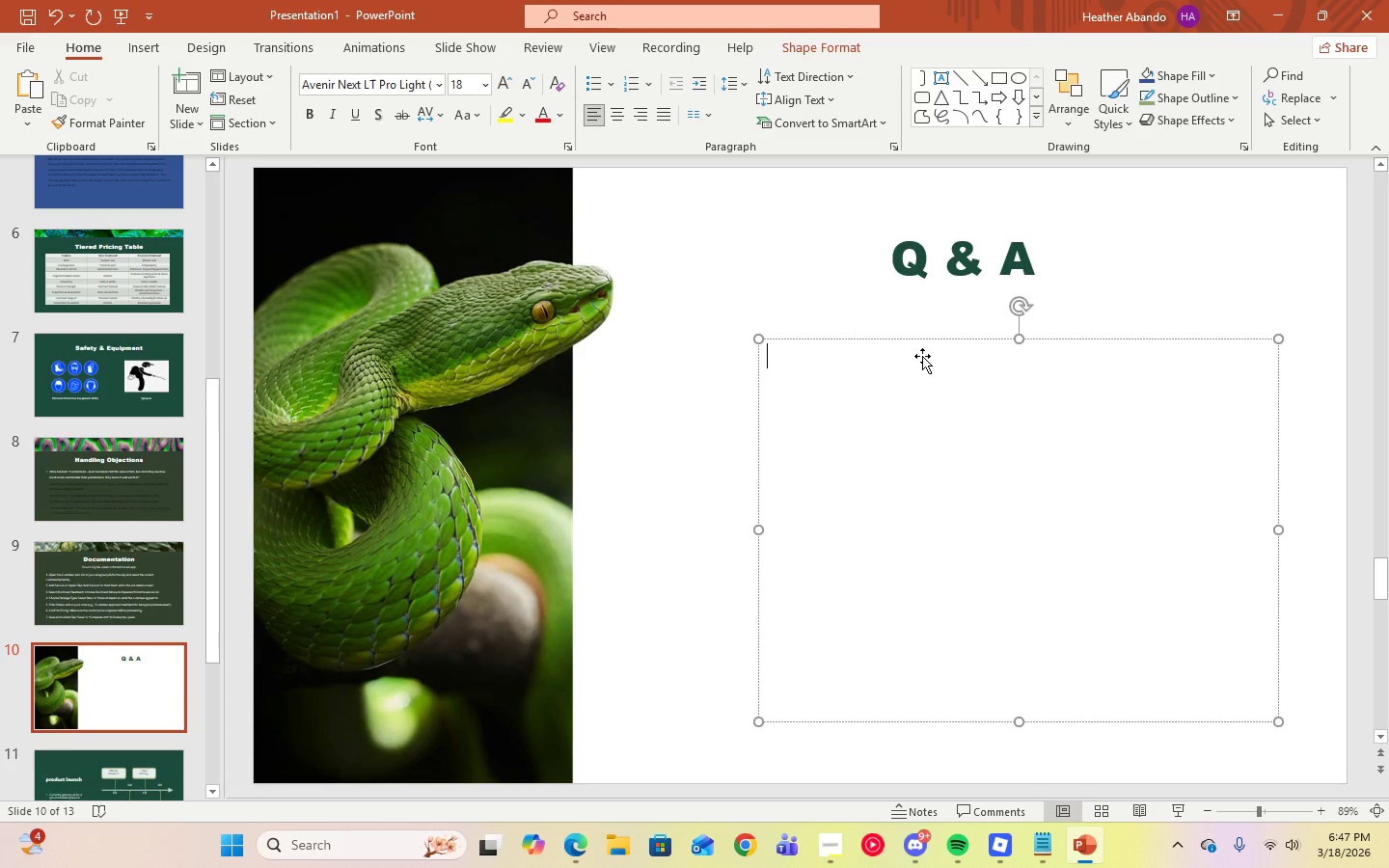 
right_click([912, 360])
 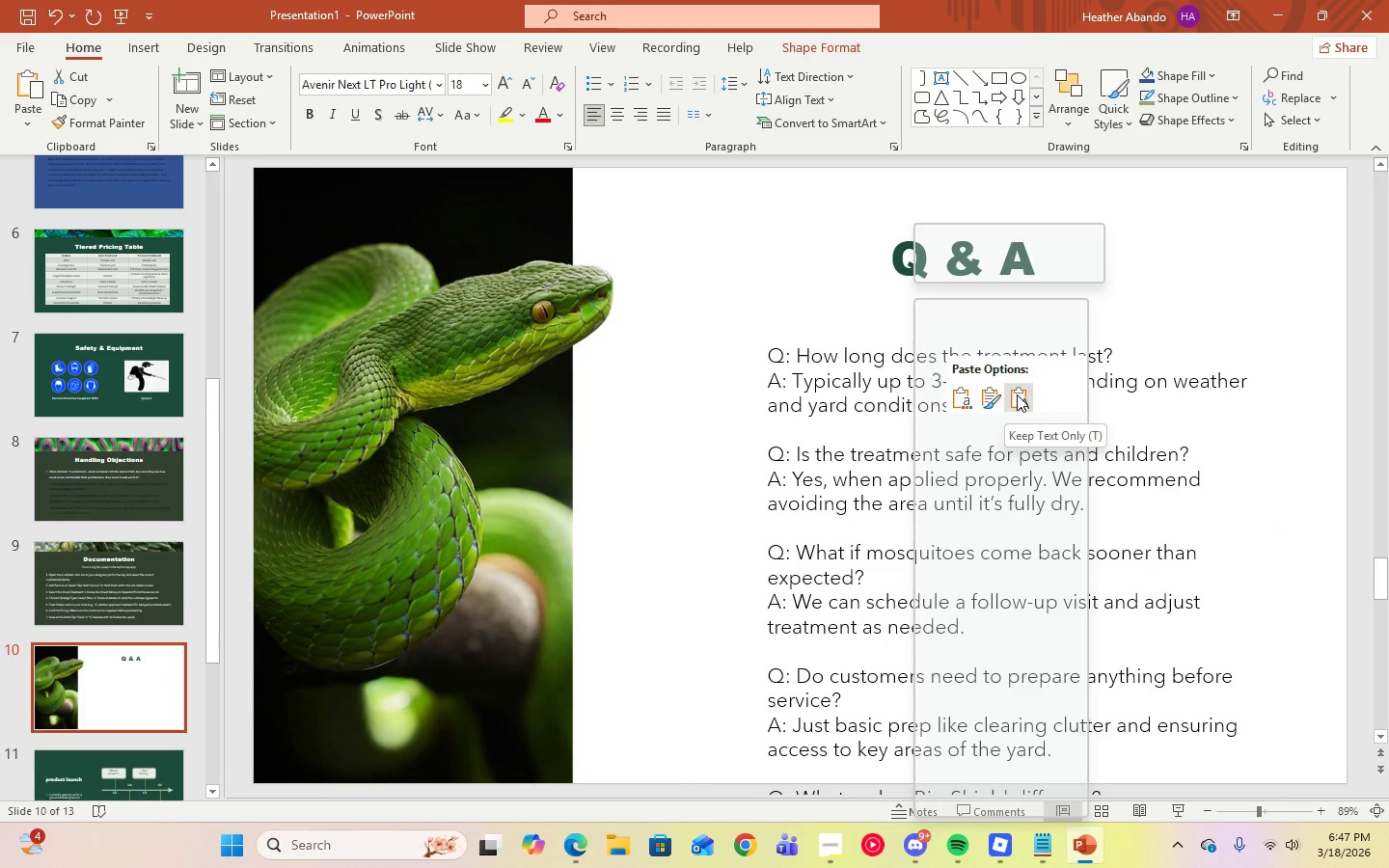 
left_click([1017, 394])
 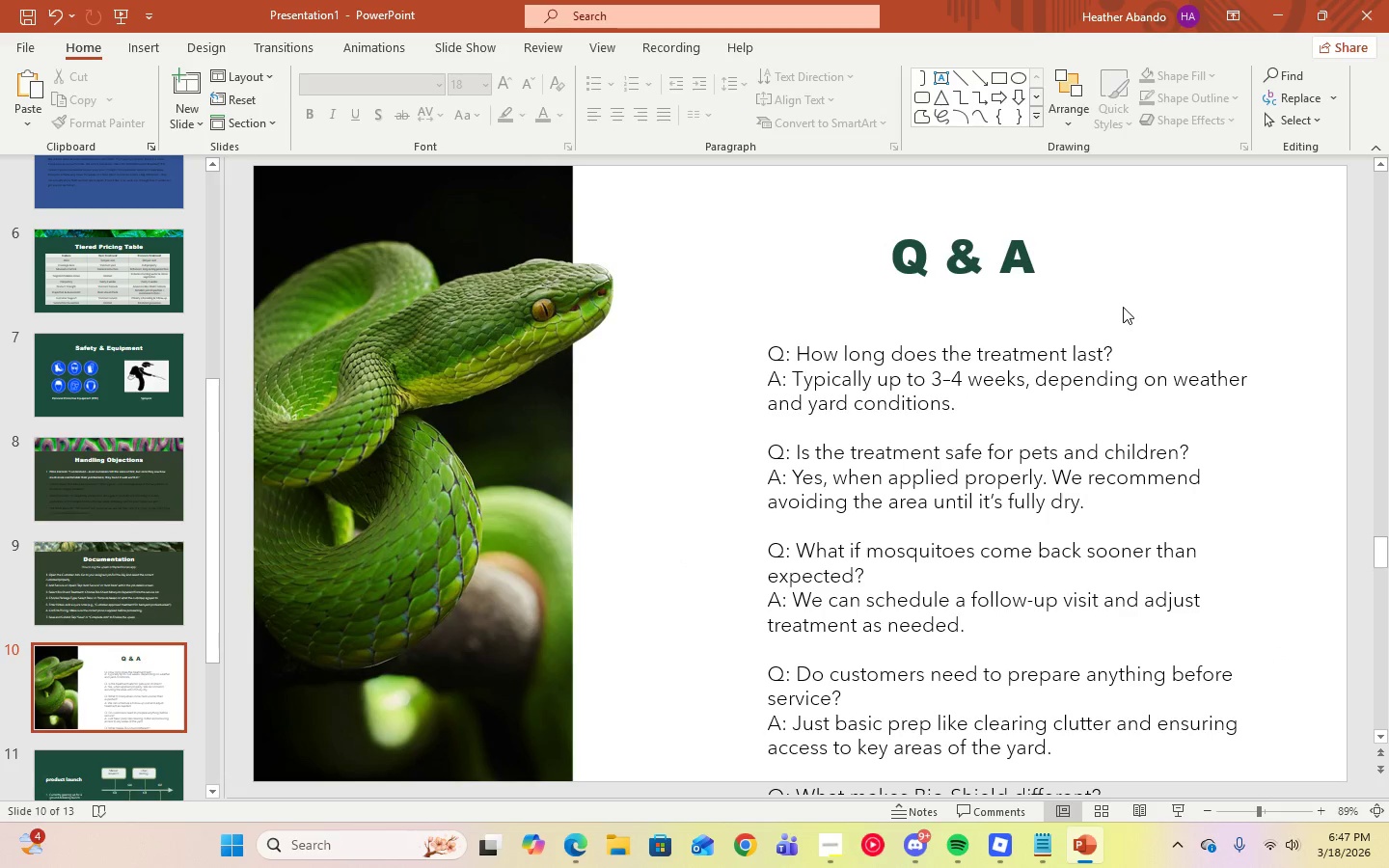 
double_click([1004, 406])
 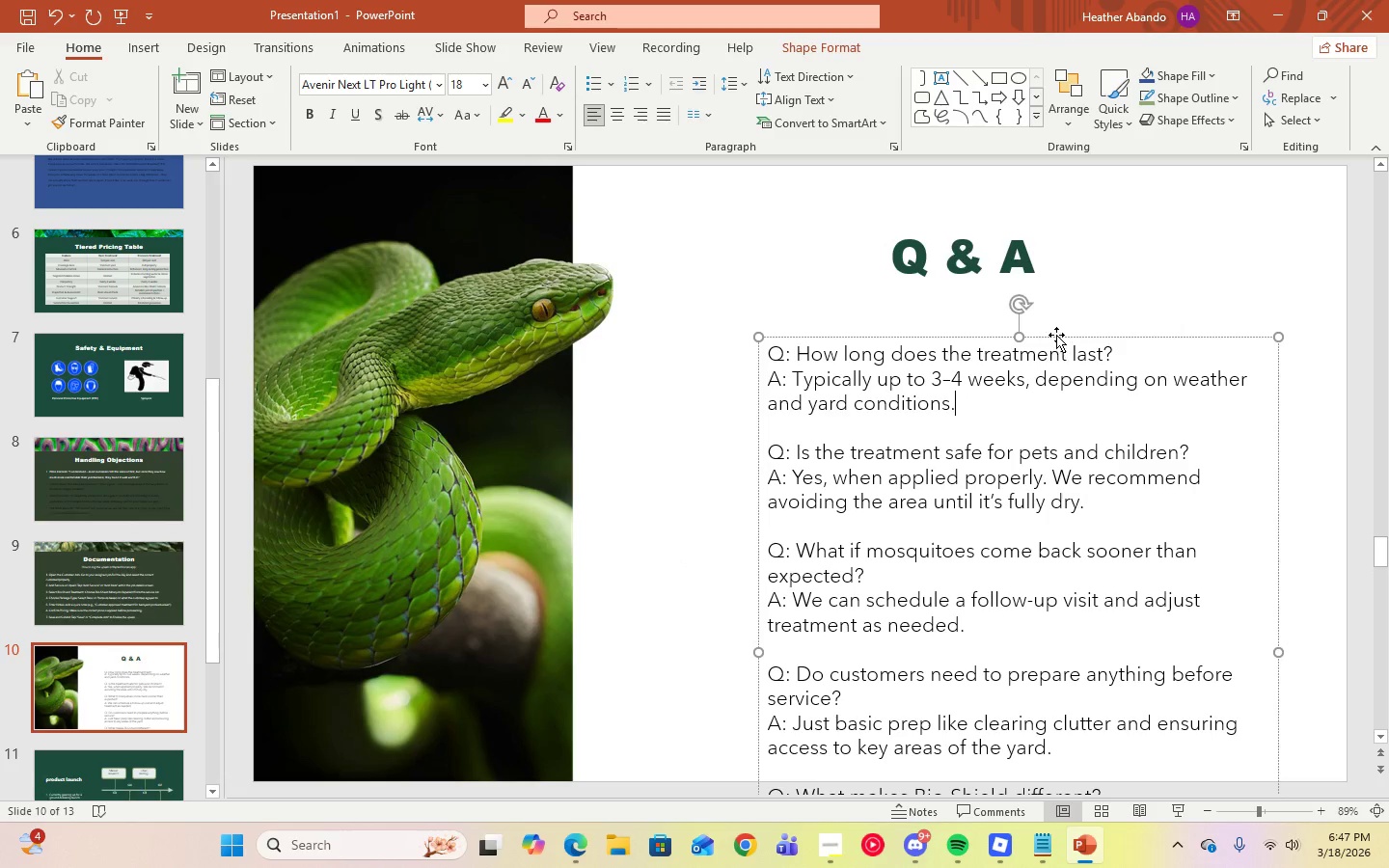 
left_click_drag(start_coordinate=[1056, 335], to_coordinate=[1044, 281])
 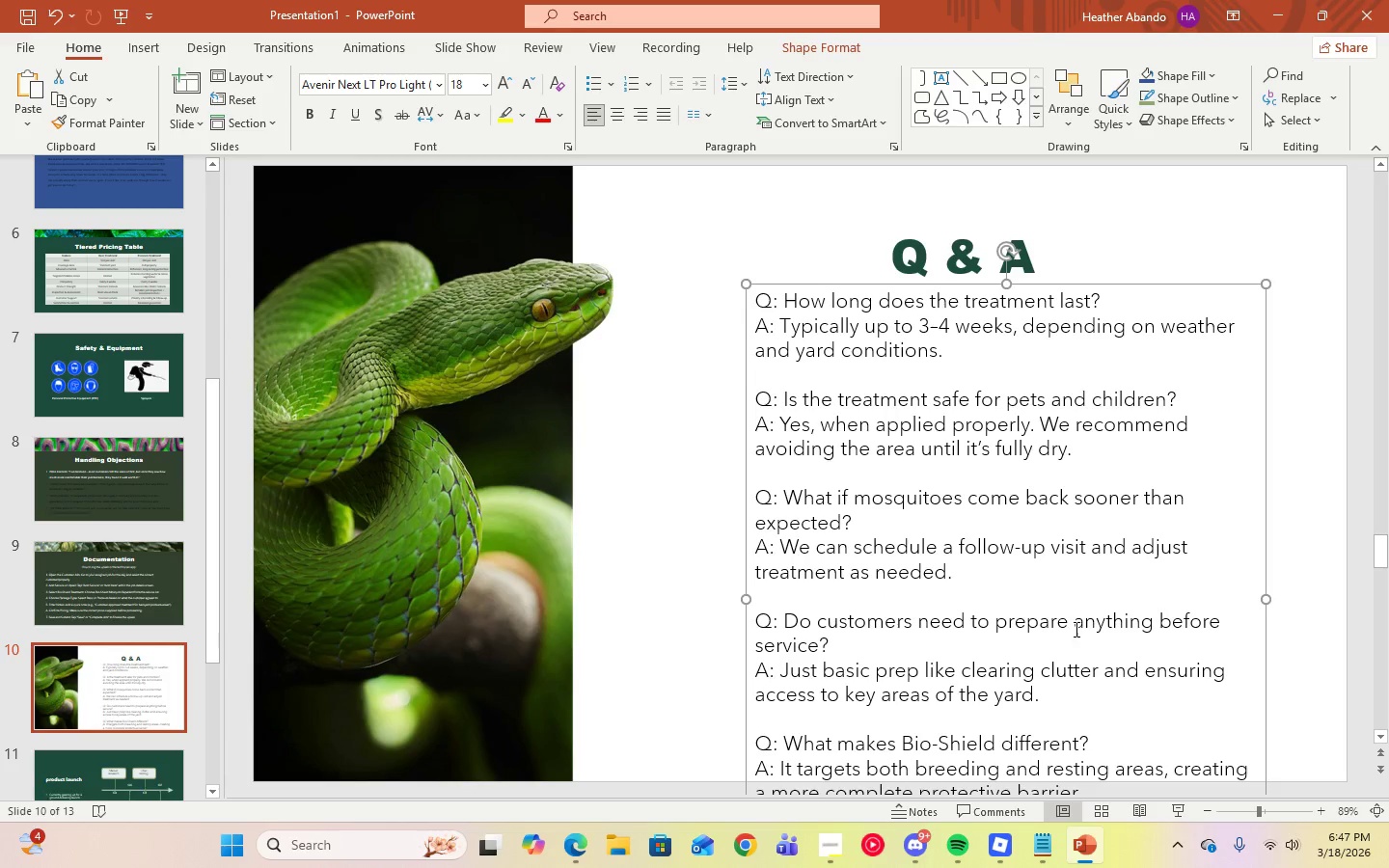 
scroll: coordinate [910, 677], scroll_direction: down, amount: 6.0
 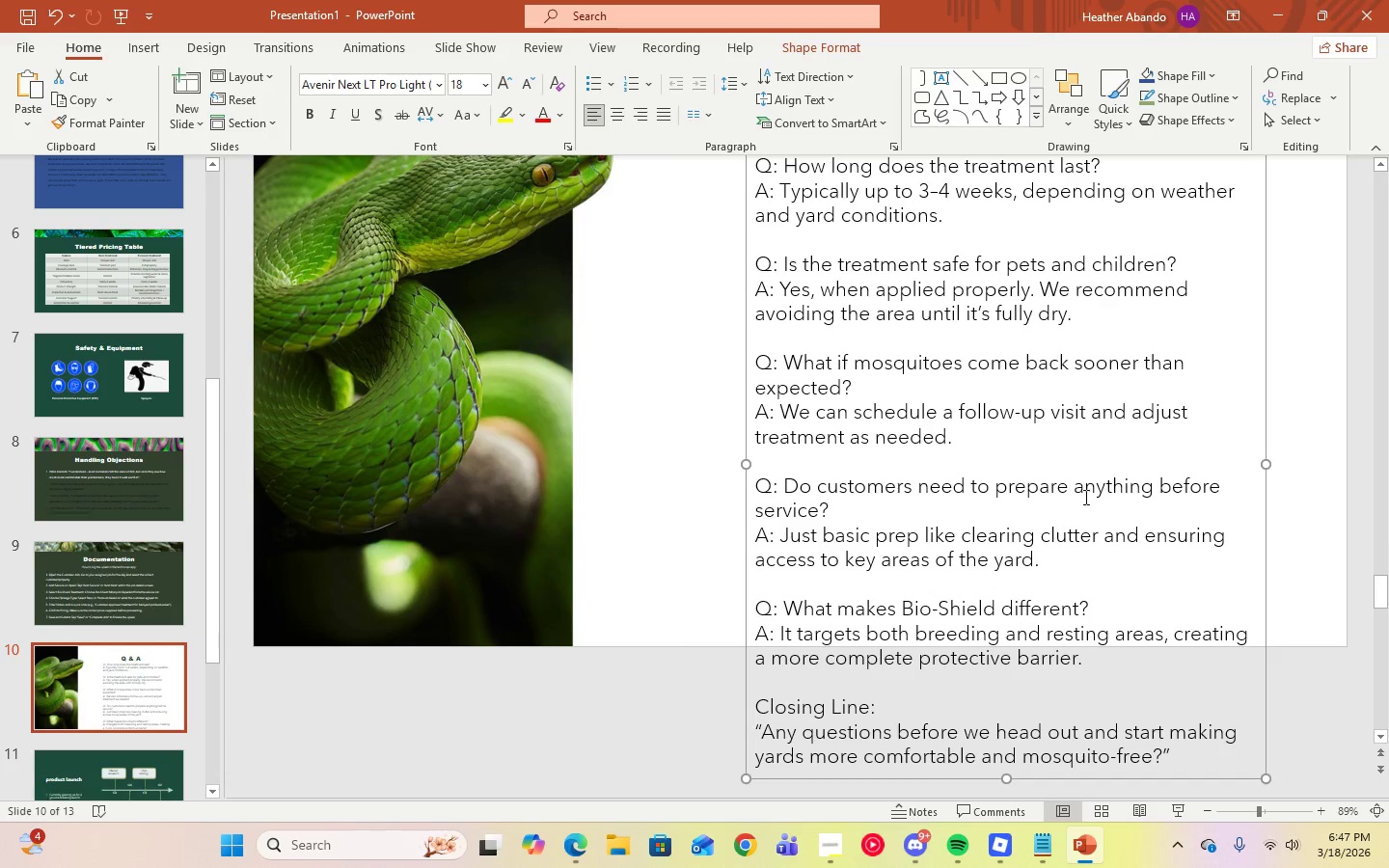 
wait(9.21)
 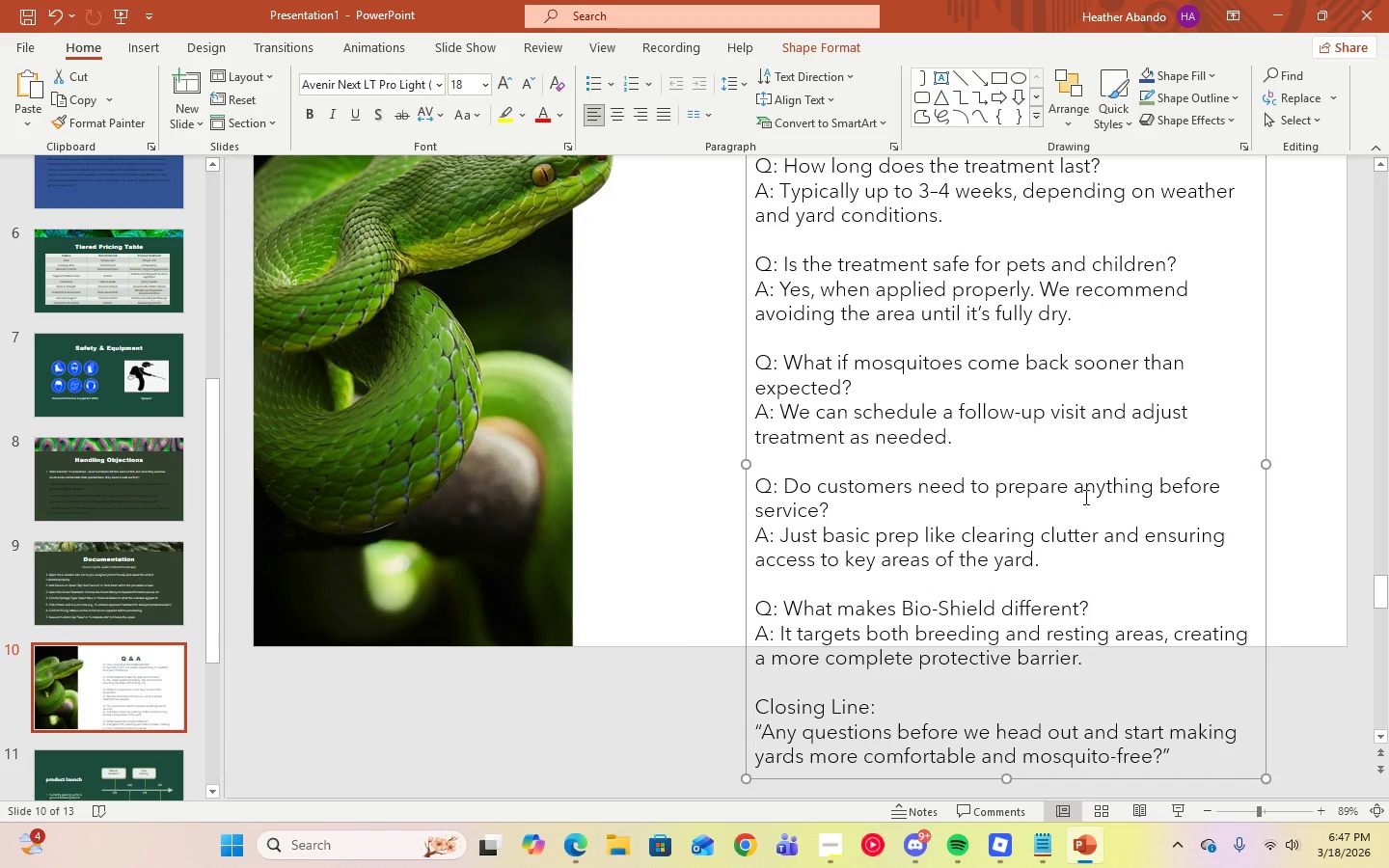 
scroll: coordinate [1035, 577], scroll_direction: up, amount: 4.0
 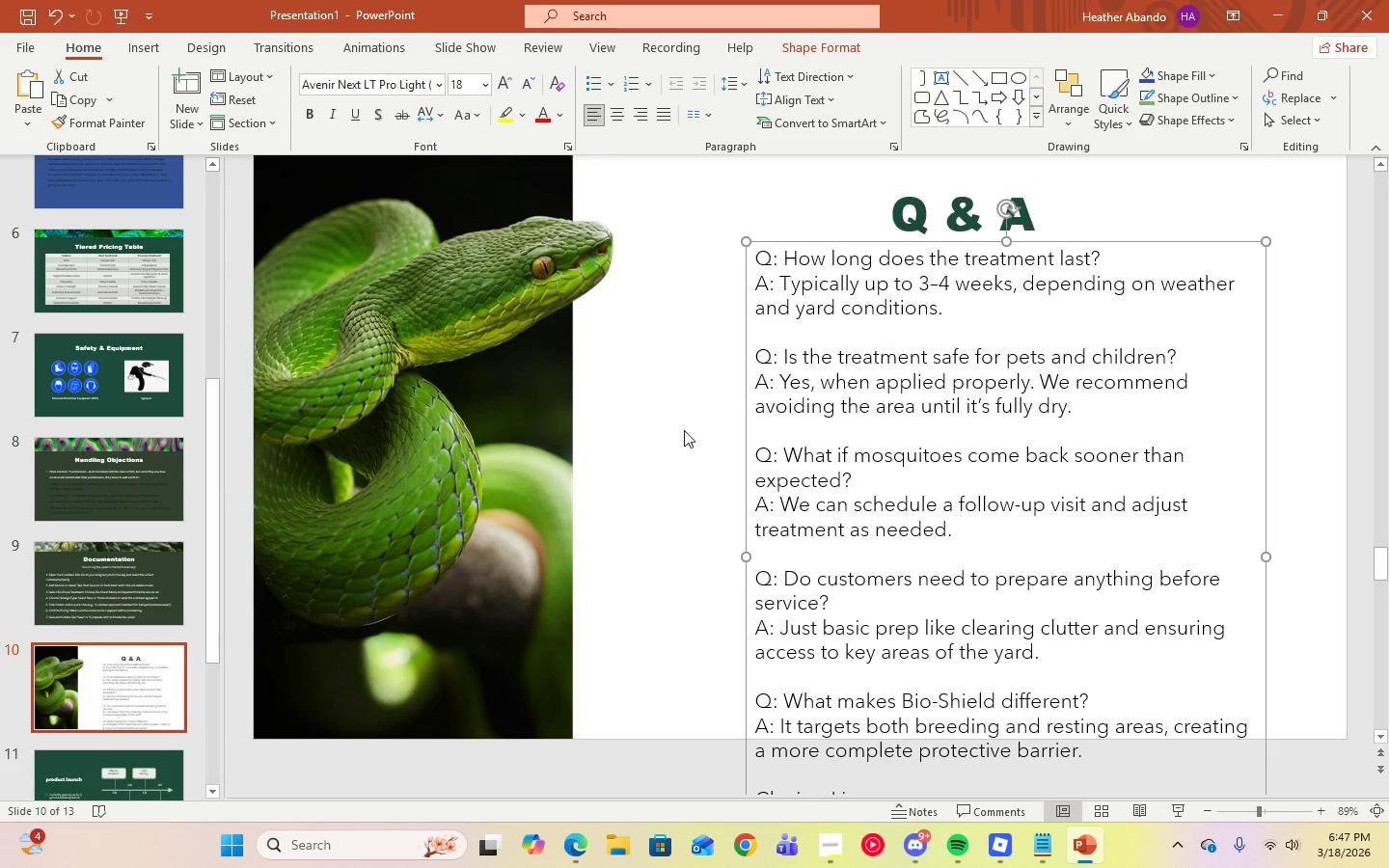 
wait(5.51)
 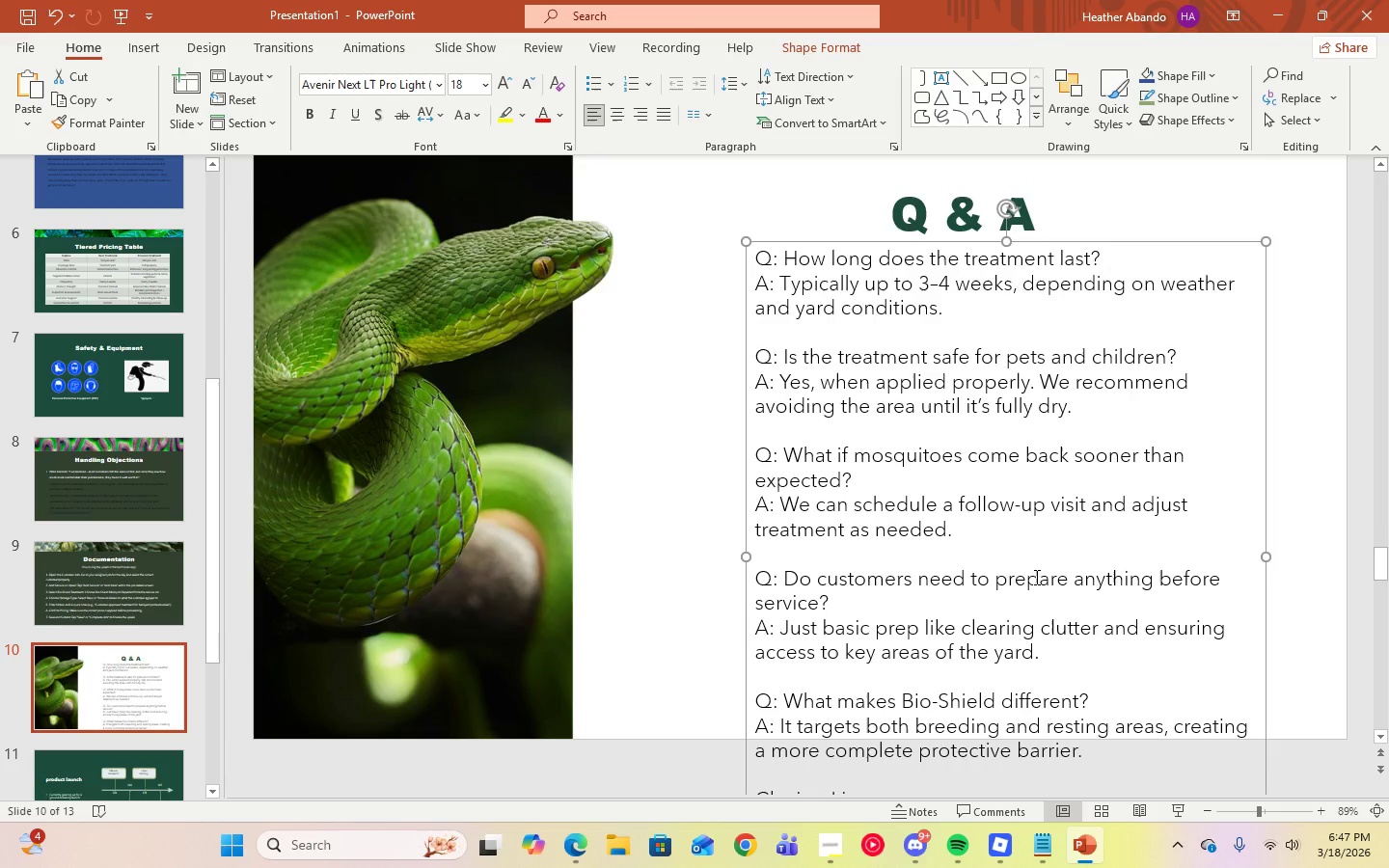 
left_click_drag(start_coordinate=[746, 556], to_coordinate=[652, 552])
 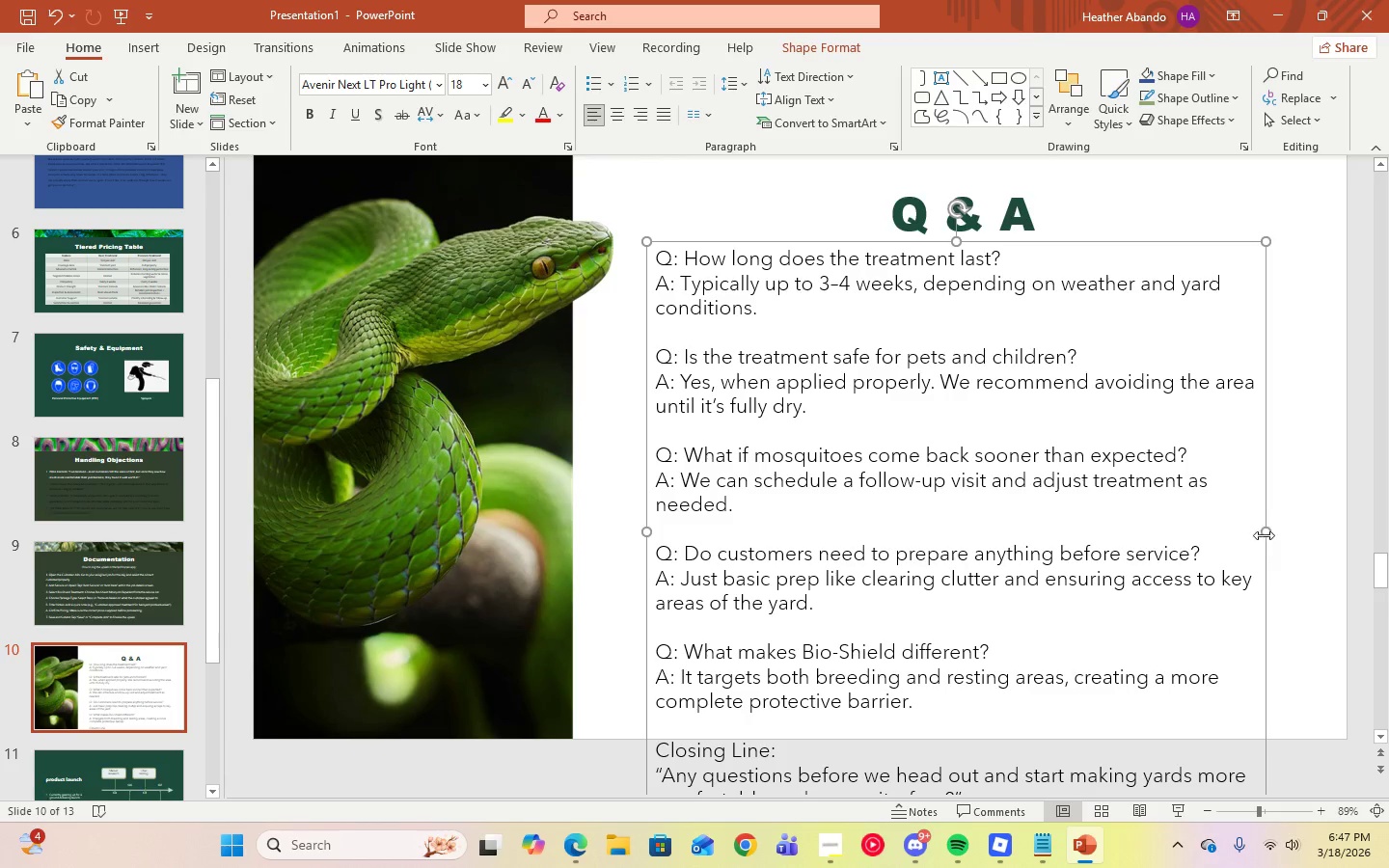 
left_click_drag(start_coordinate=[1264, 535], to_coordinate=[1278, 532])
 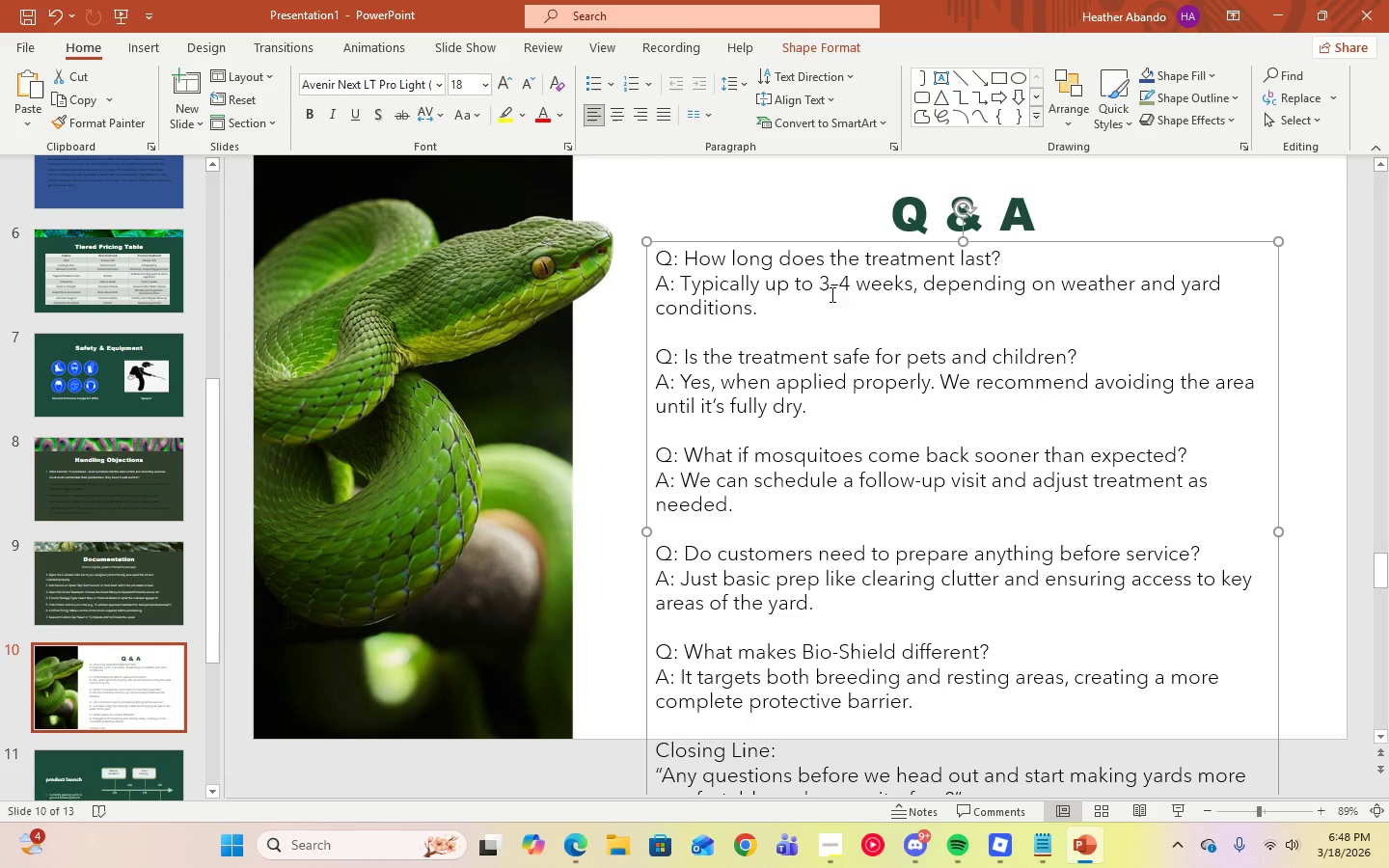 
left_click([766, 319])
 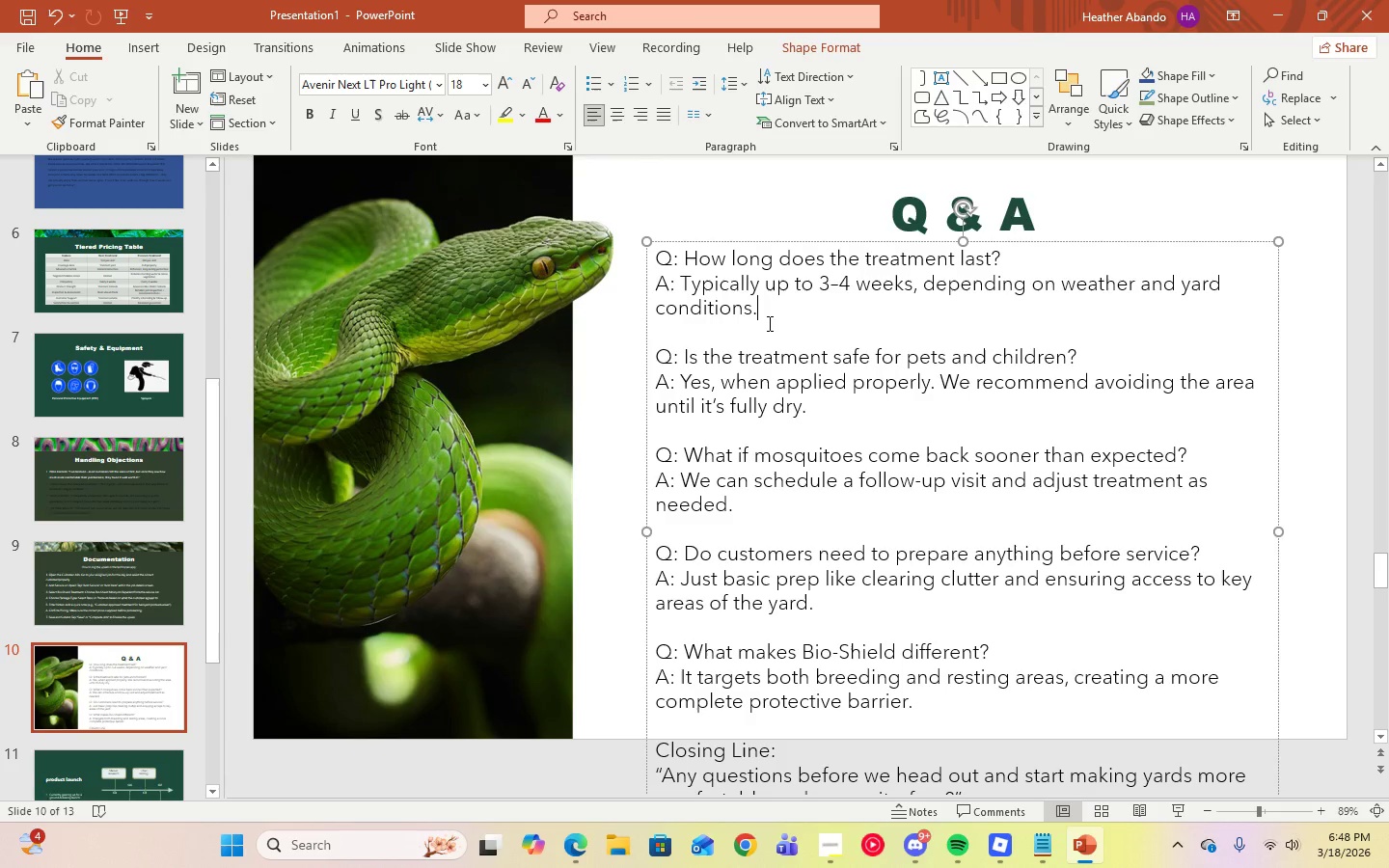 
left_click_drag(start_coordinate=[768, 323], to_coordinate=[663, 263])
 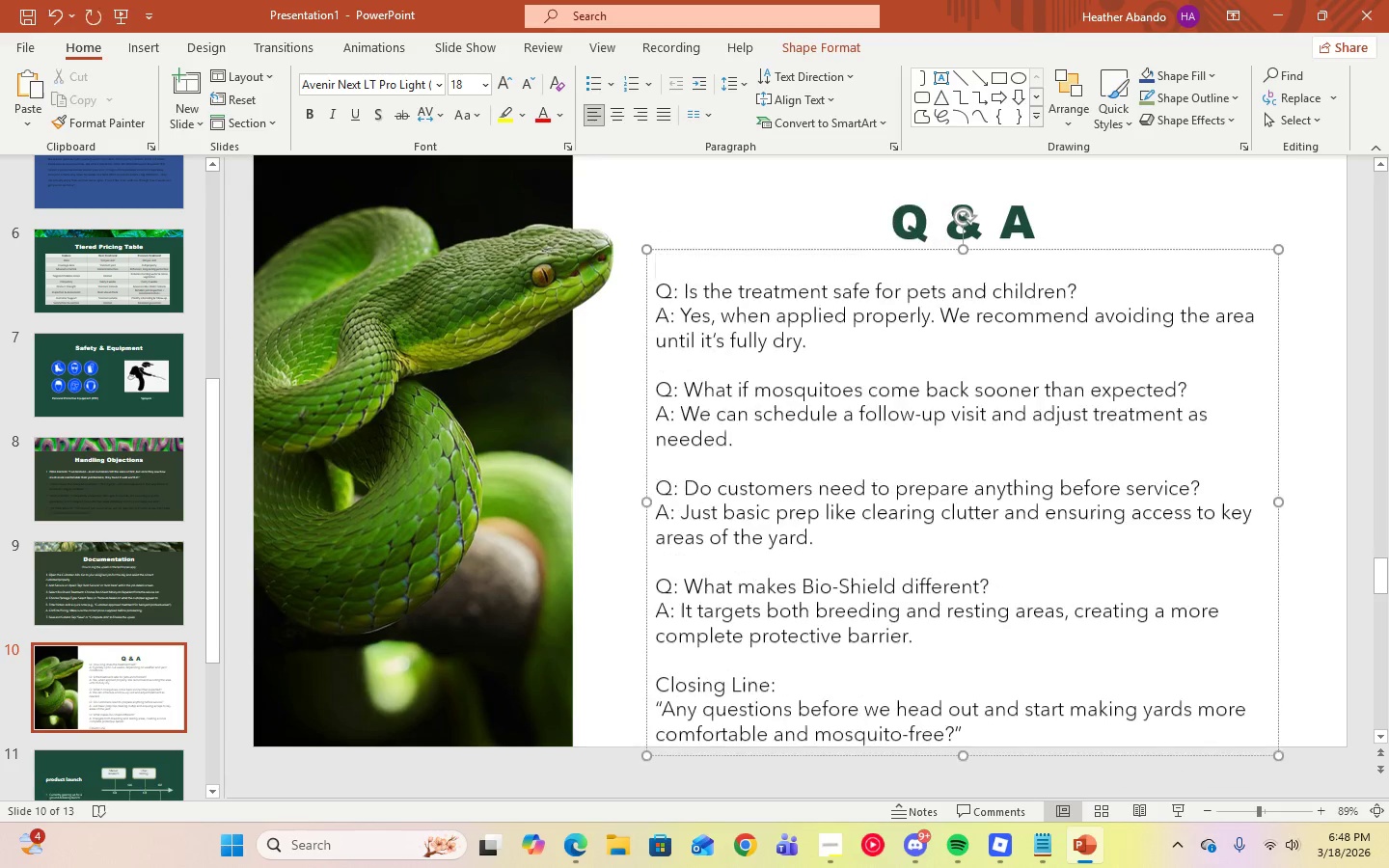 
key(Backspace)
 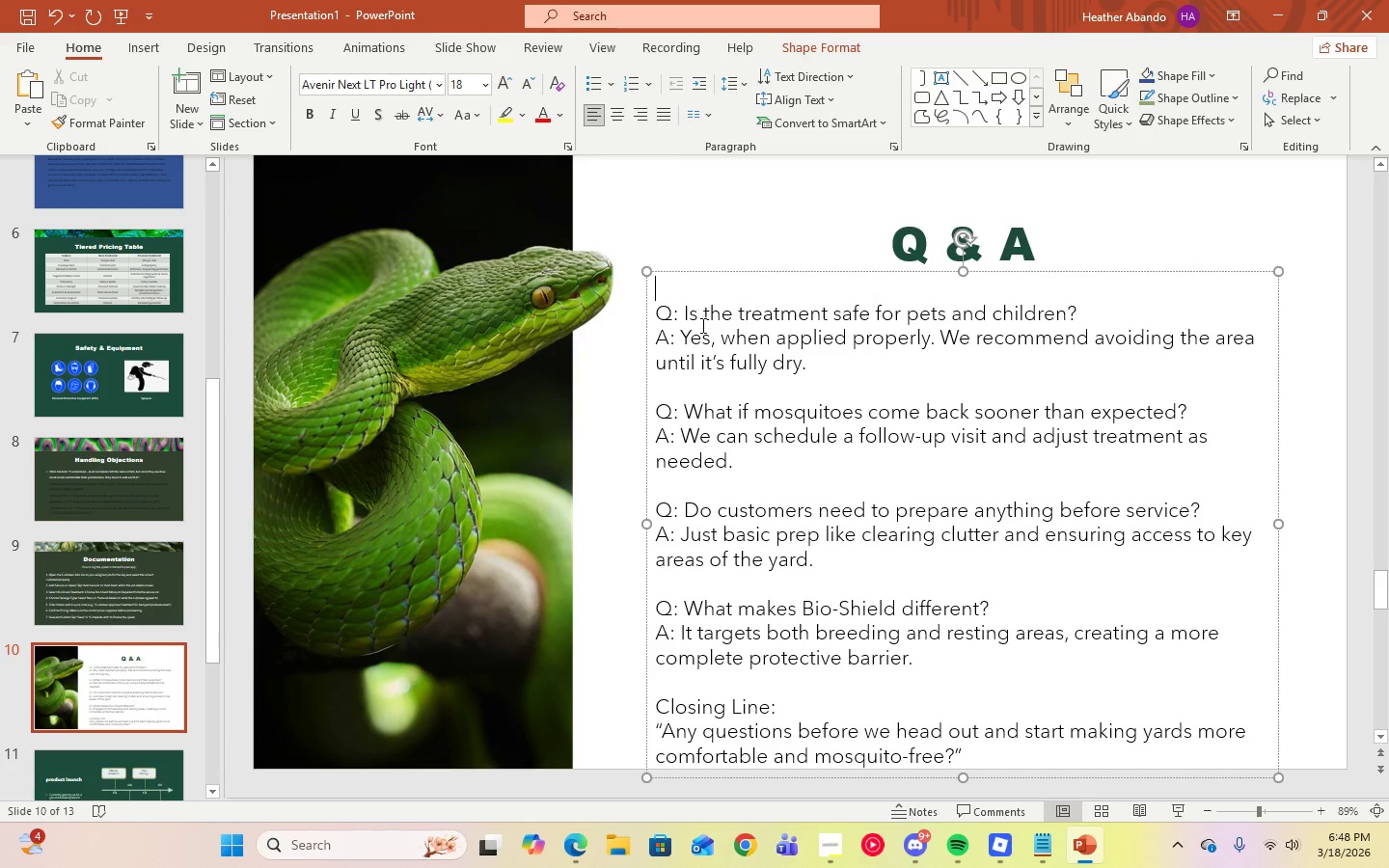 
key(Backspace)
 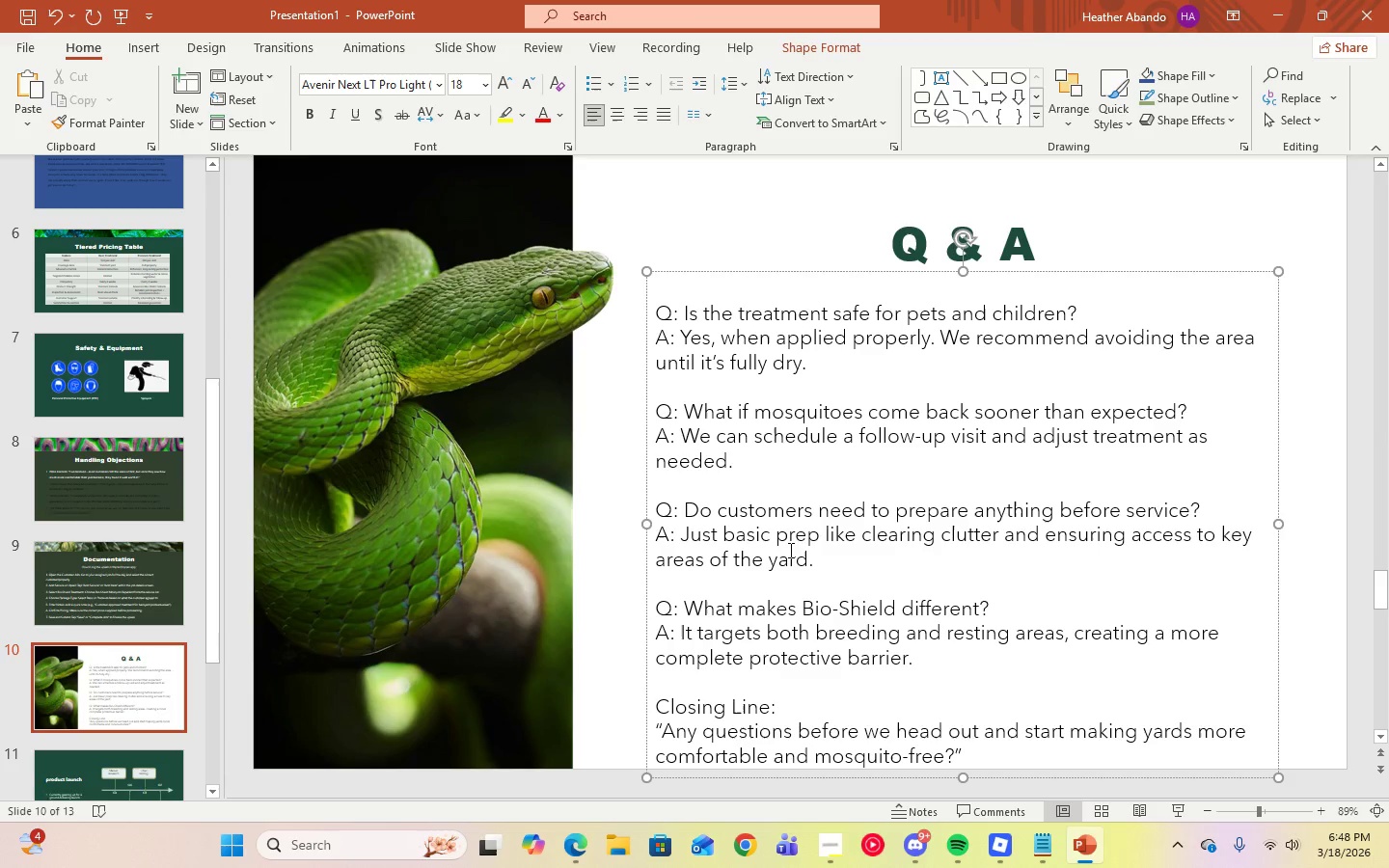 
wait(11.34)
 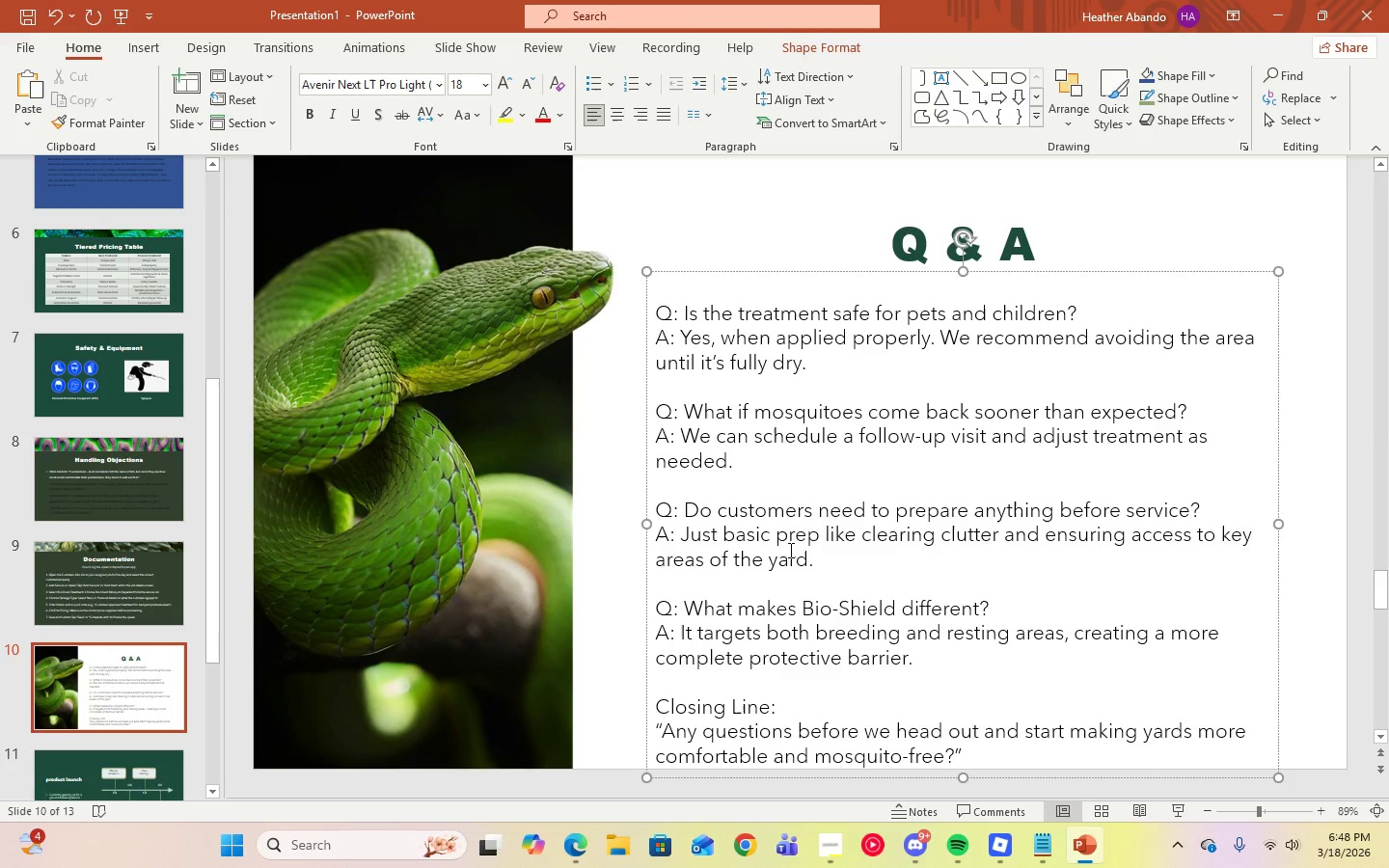 
left_click([962, 753])
 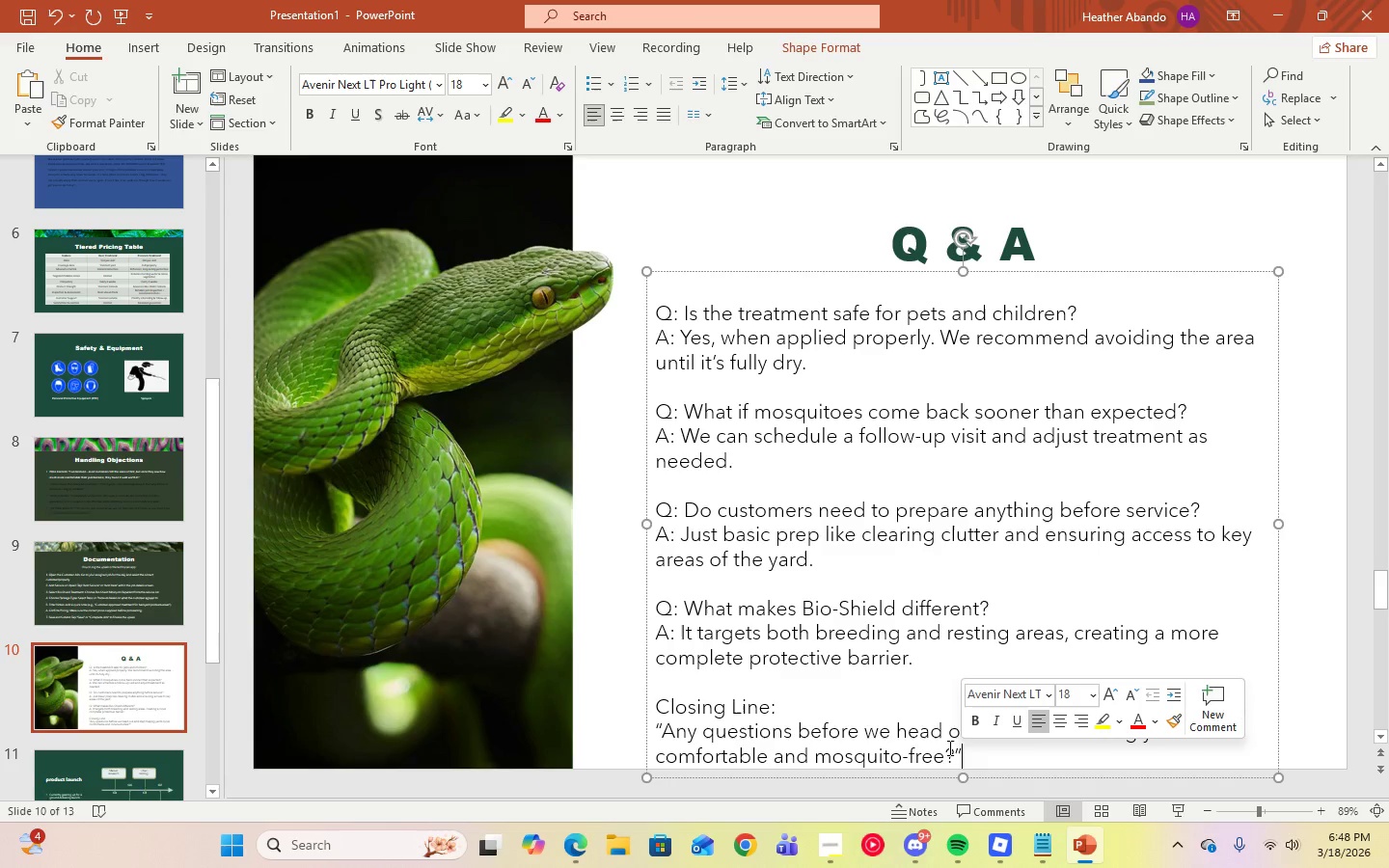 
left_click_drag(start_coordinate=[962, 753], to_coordinate=[687, 695])
 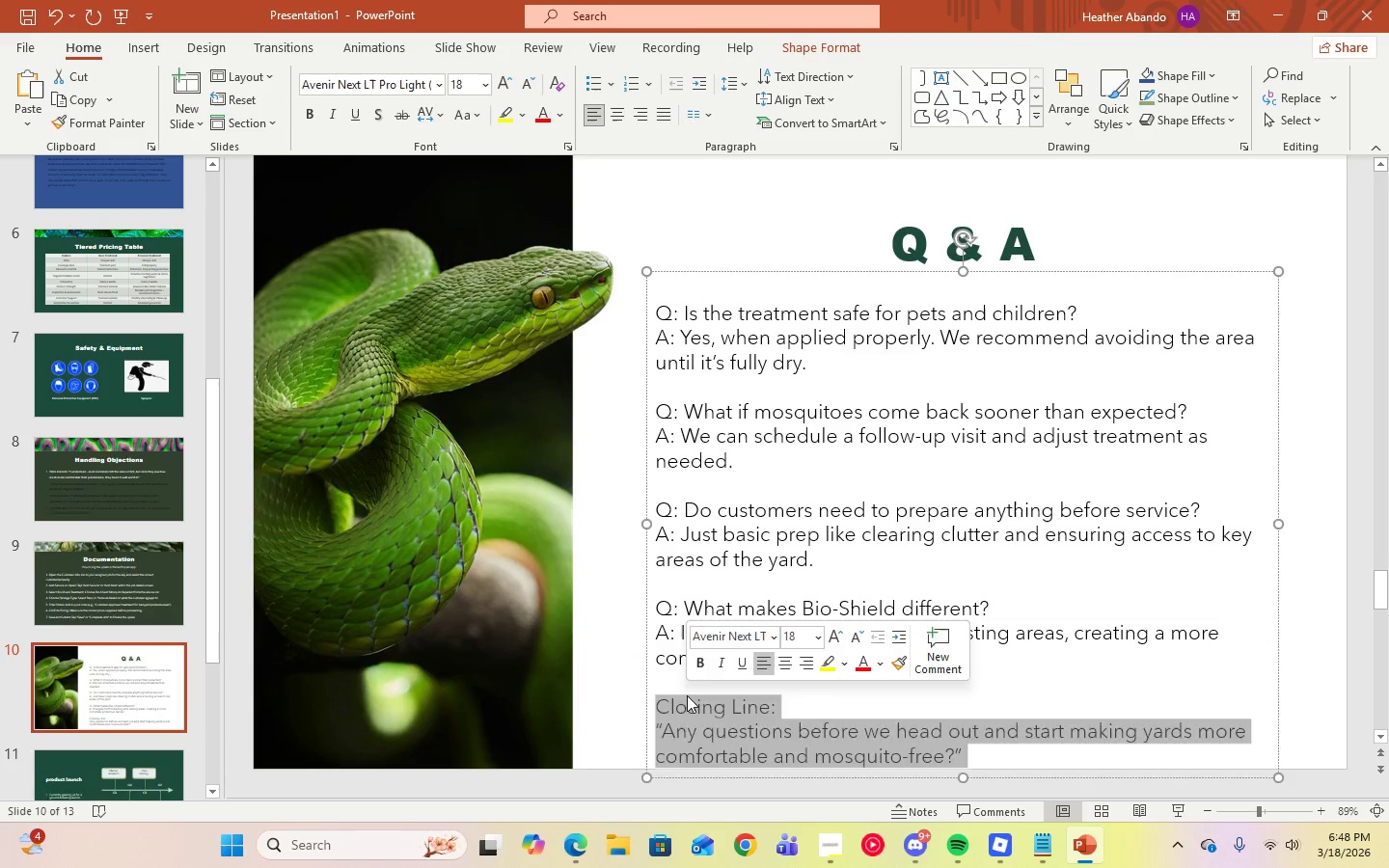 
key(Backspace)
 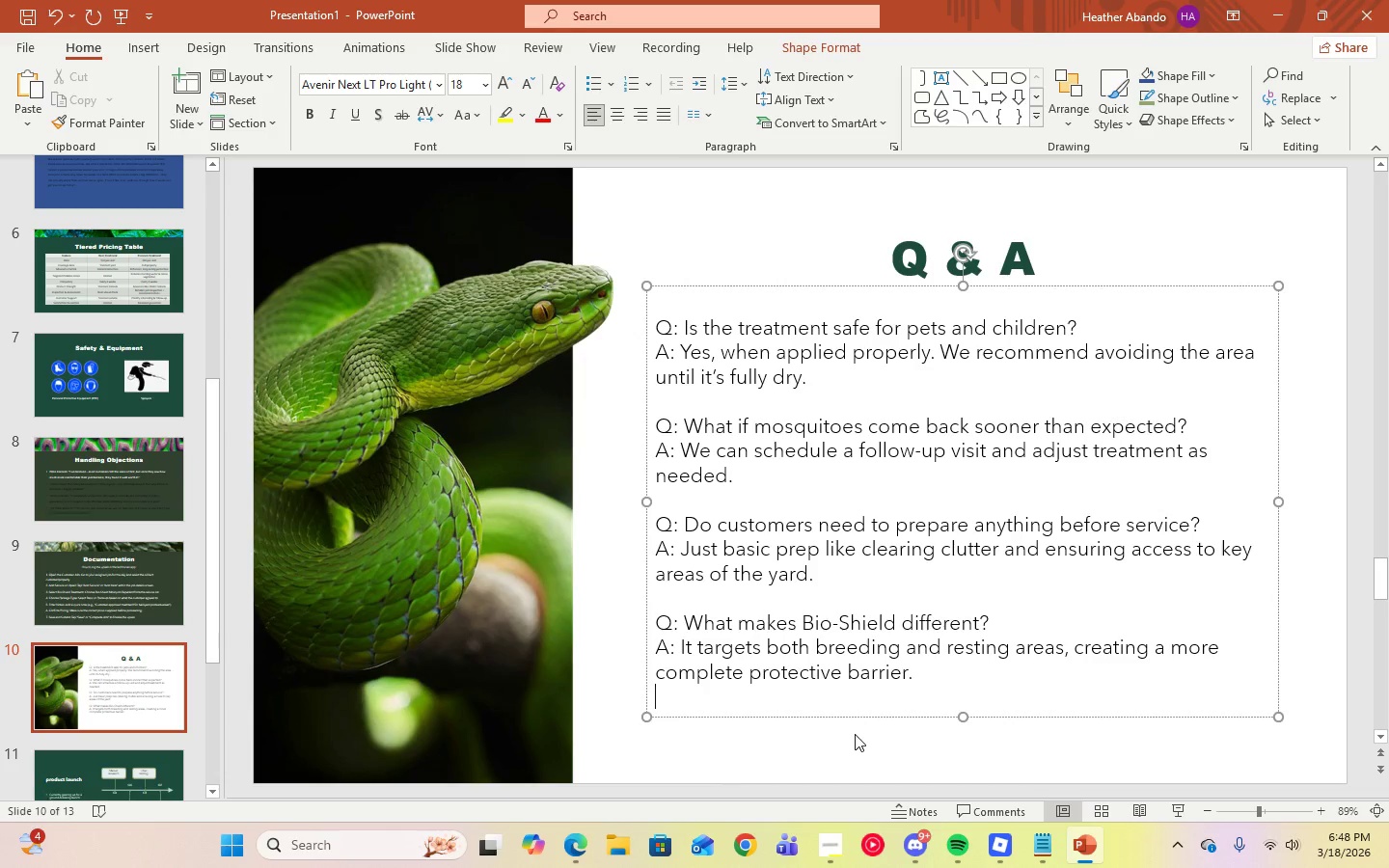 
key(Backspace)
 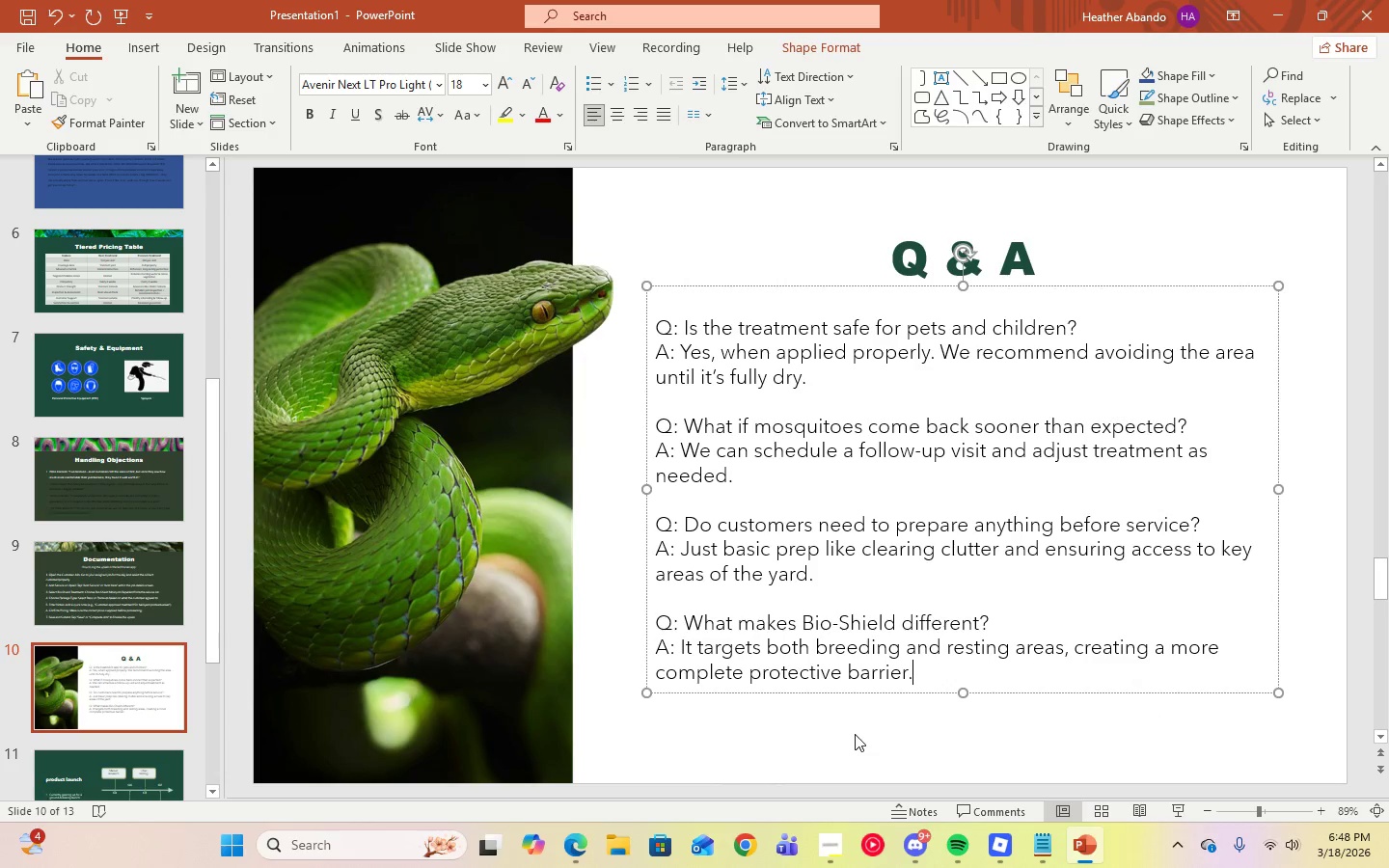 
left_click([855, 734])
 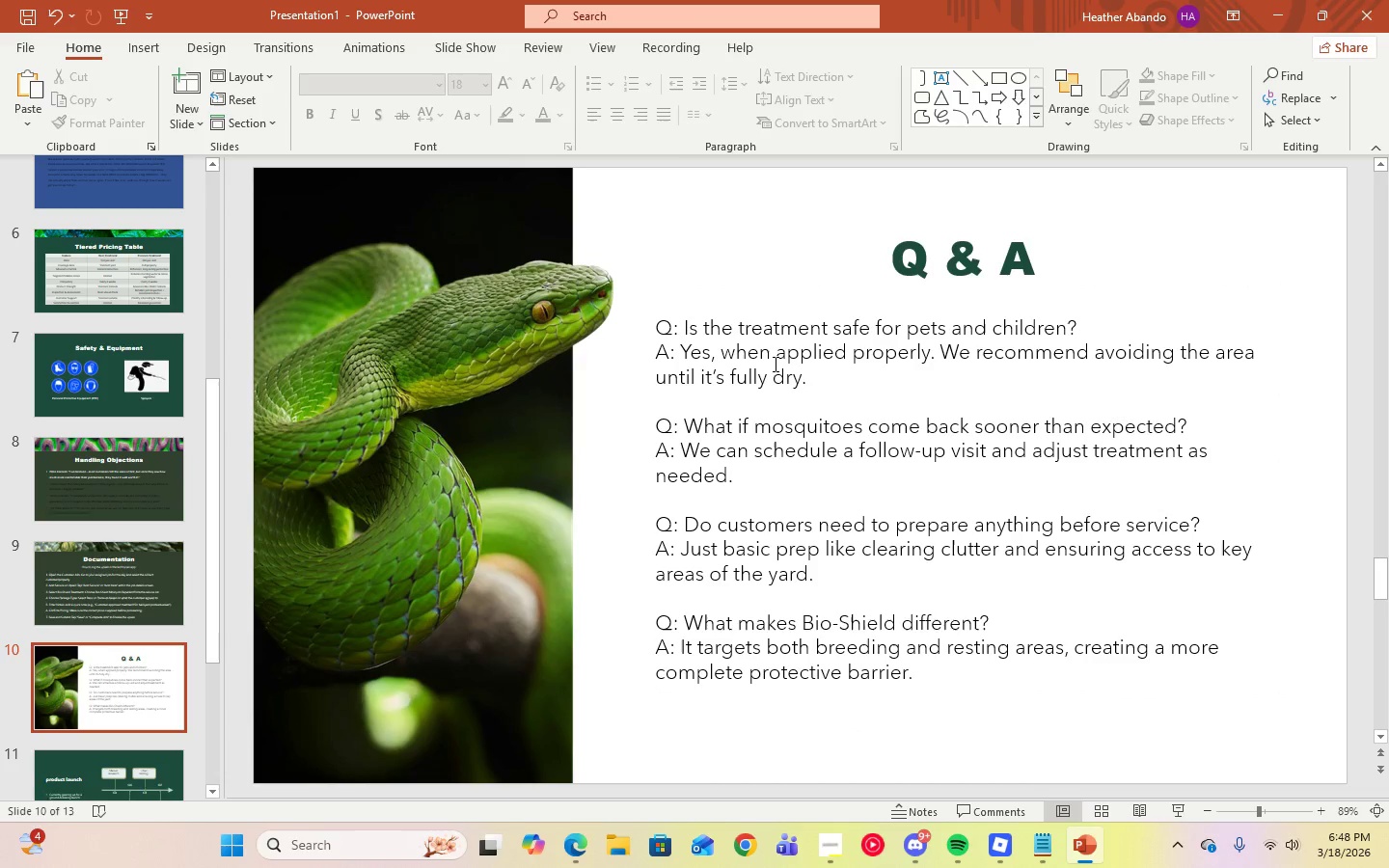 
left_click([772, 361])
 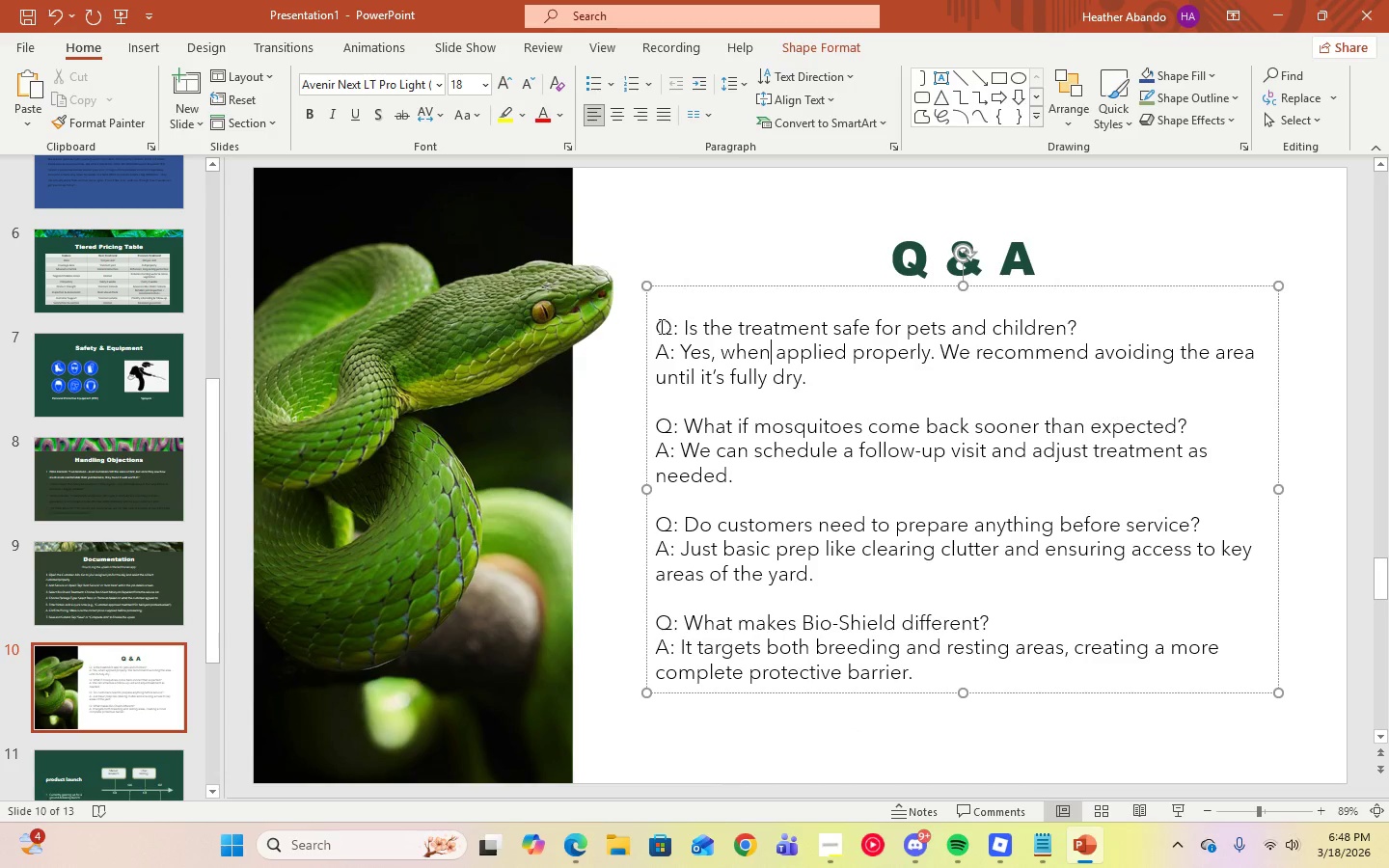 
left_click_drag(start_coordinate=[660, 328], to_coordinate=[1037, 665])
 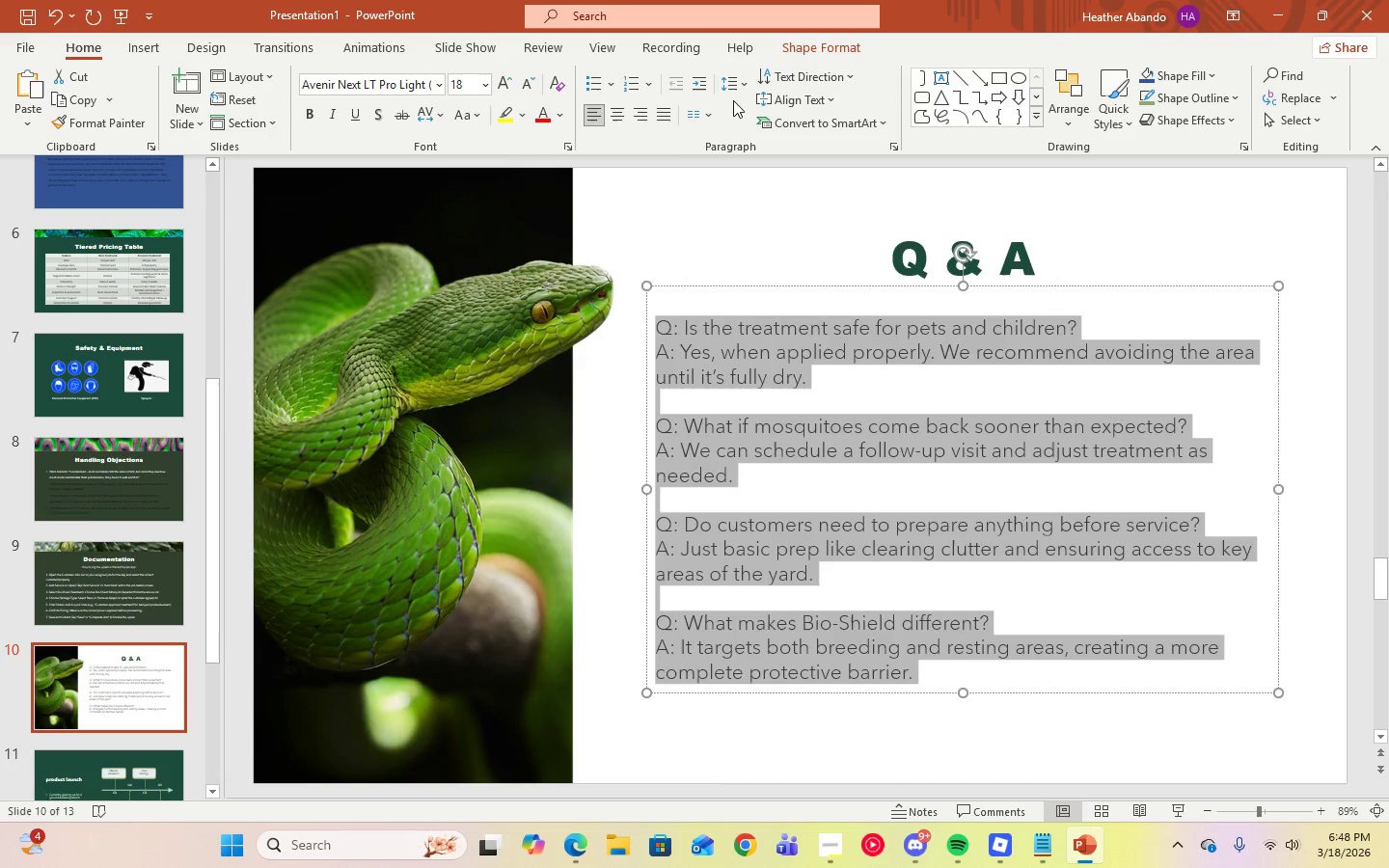 
left_click([740, 95])
 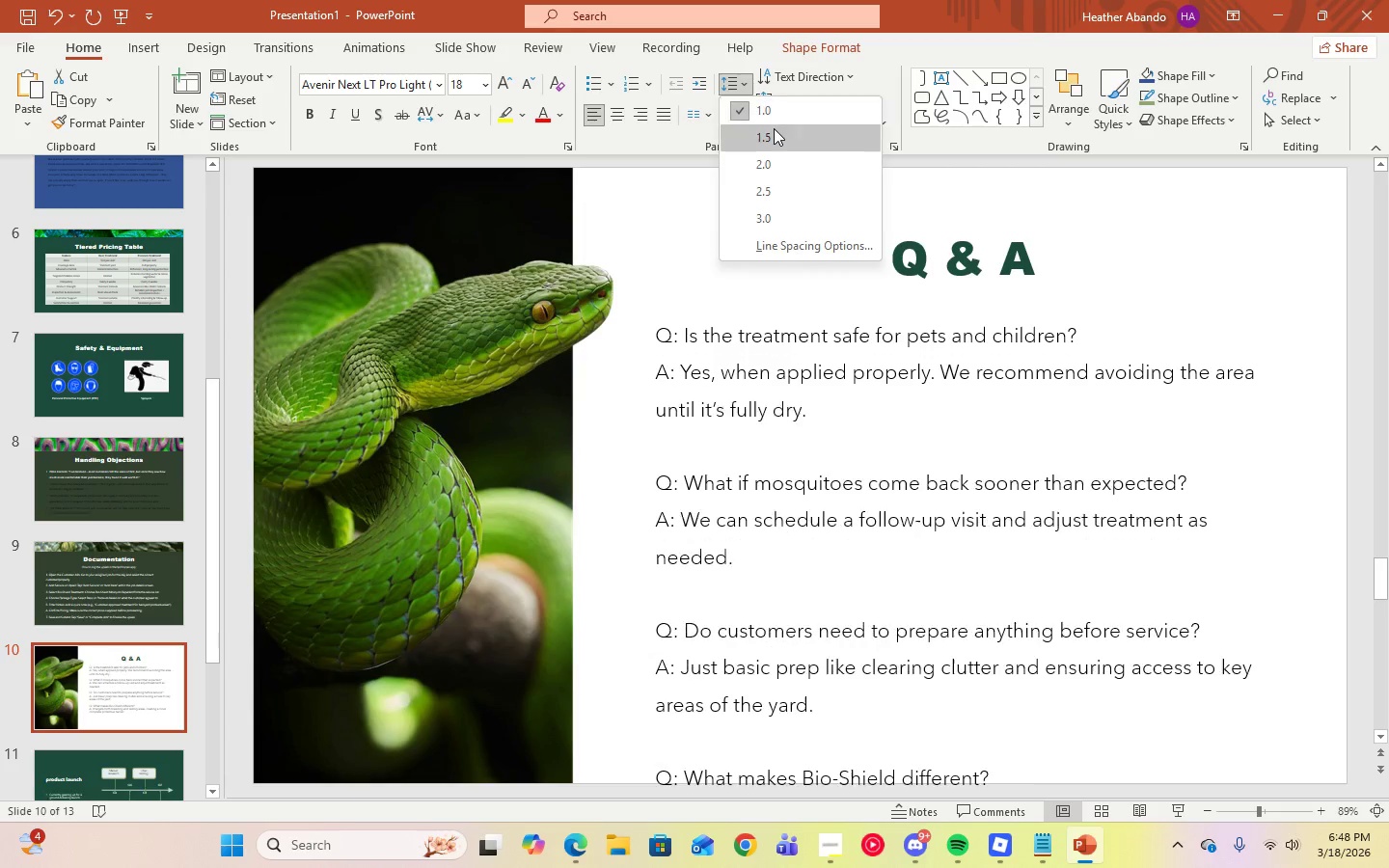 
wait(5.2)
 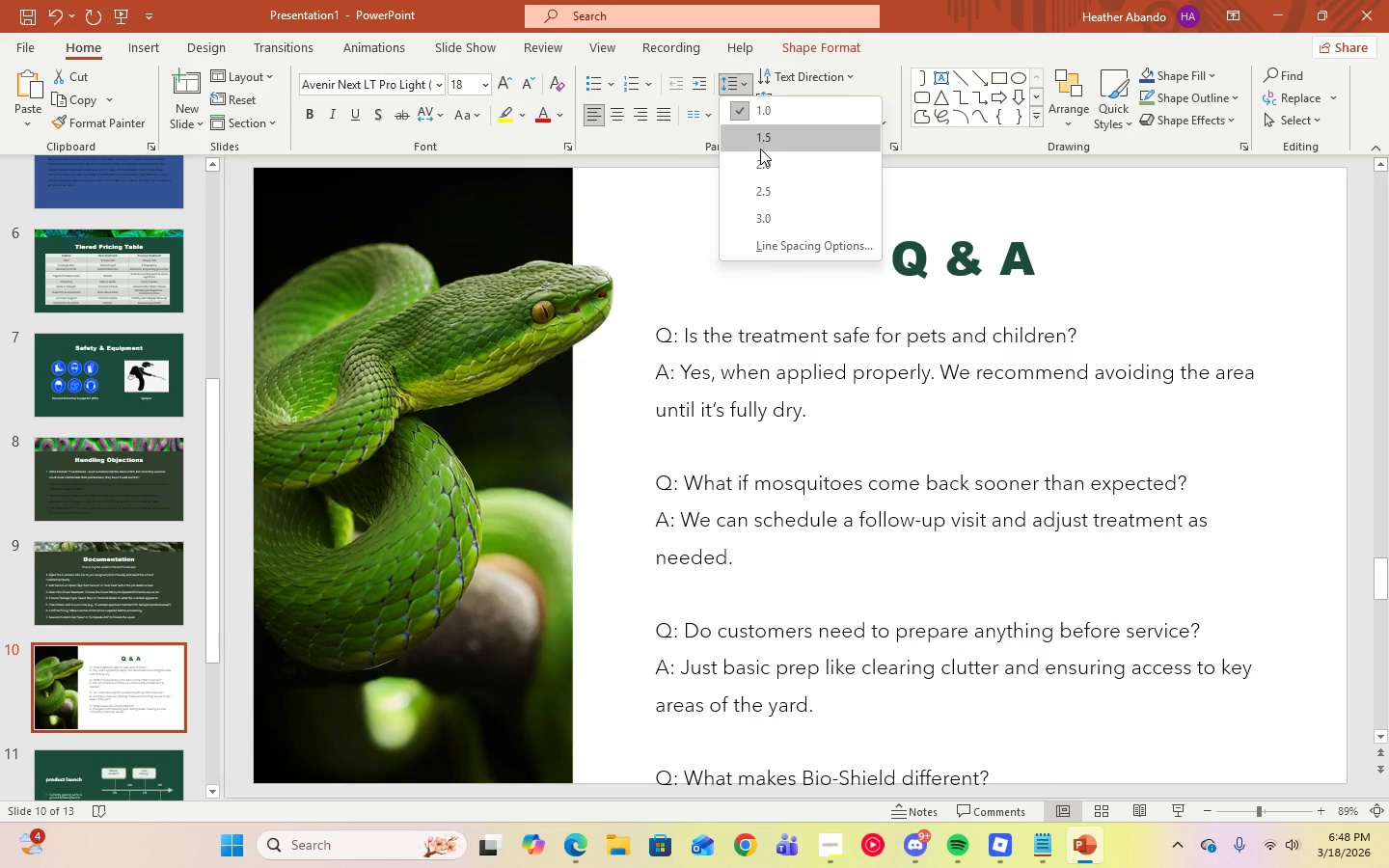 
left_click([769, 110])
 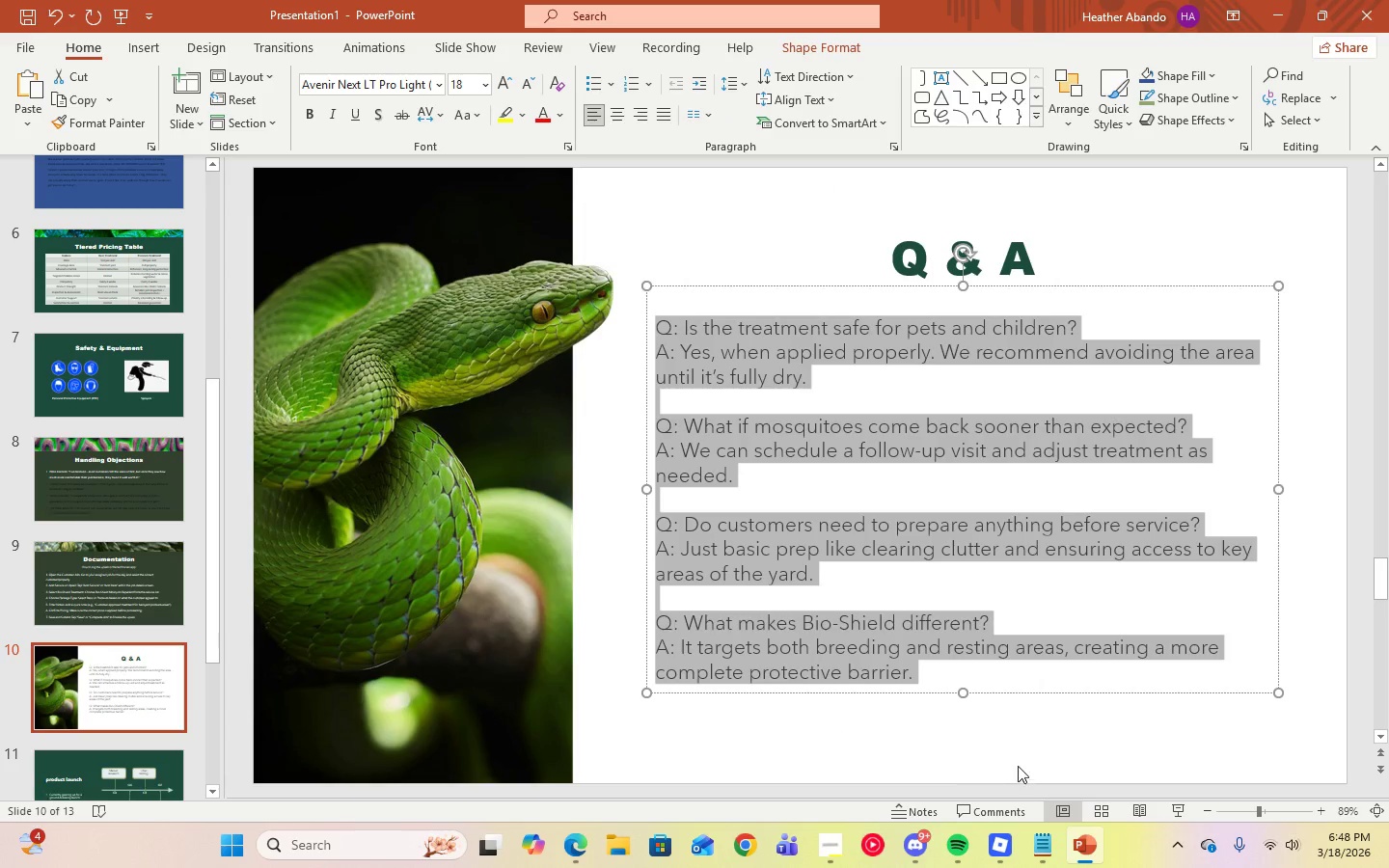 
left_click([999, 733])
 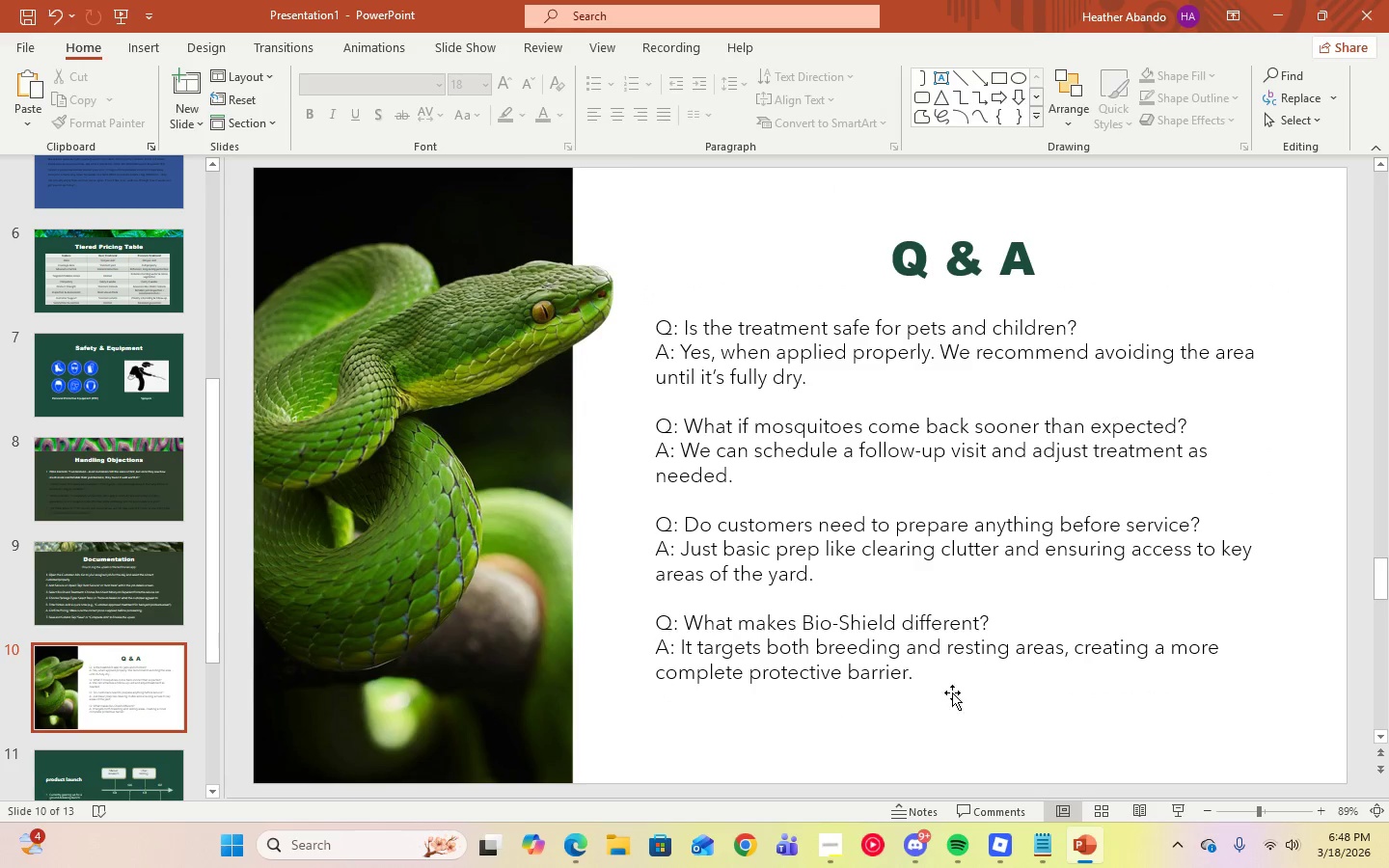 
left_click([912, 652])
 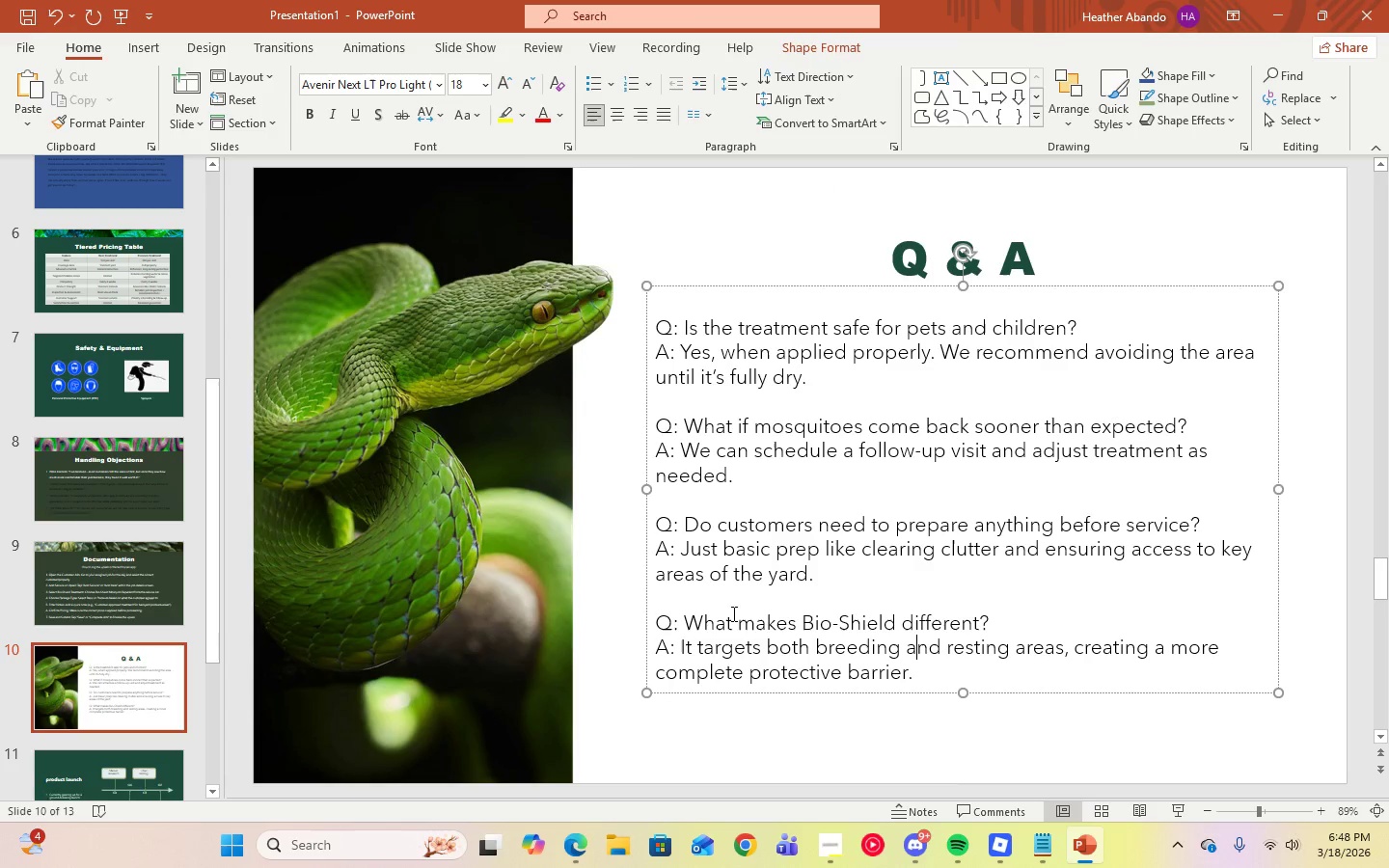 
left_click([725, 596])
 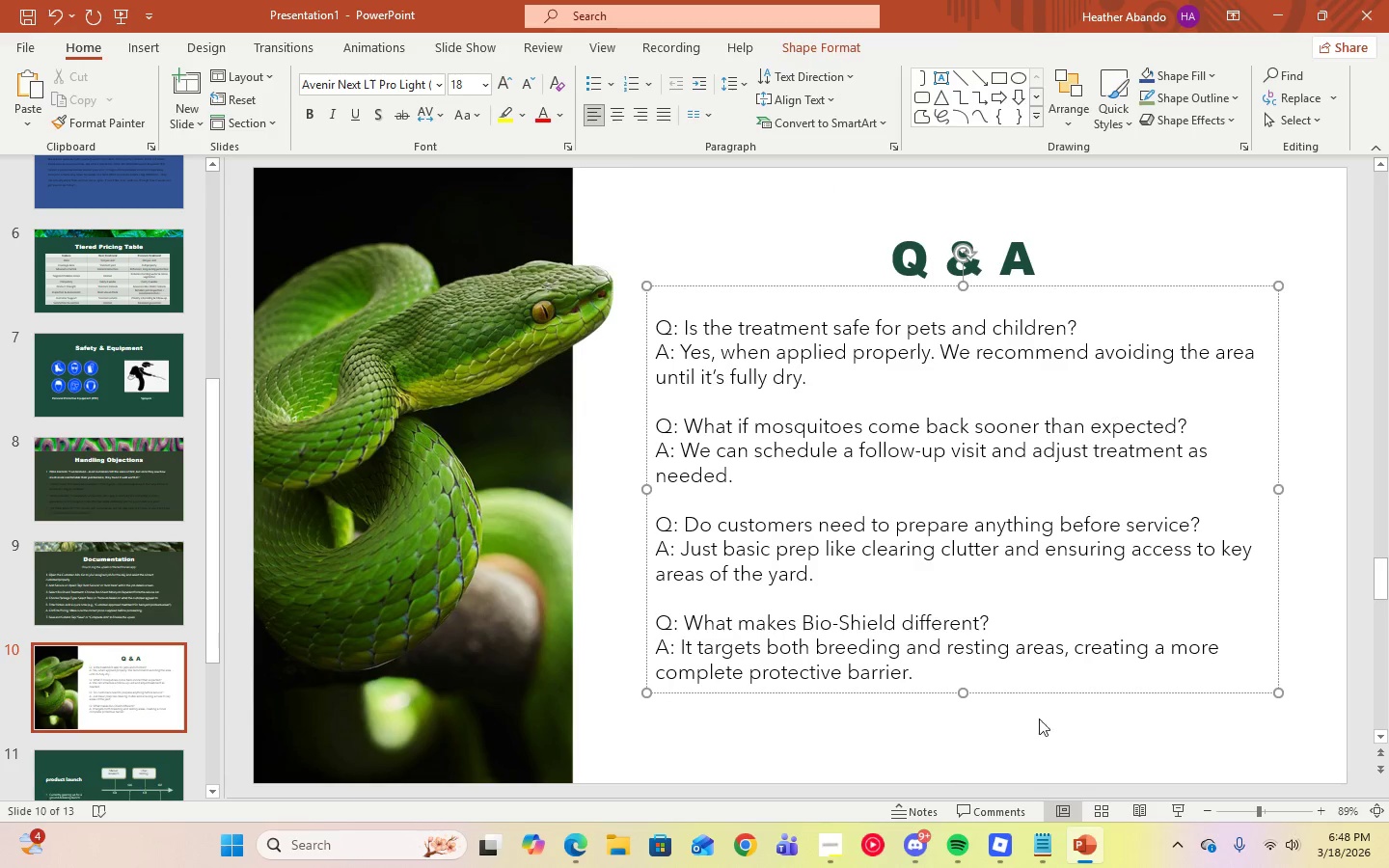 
left_click([1045, 733])
 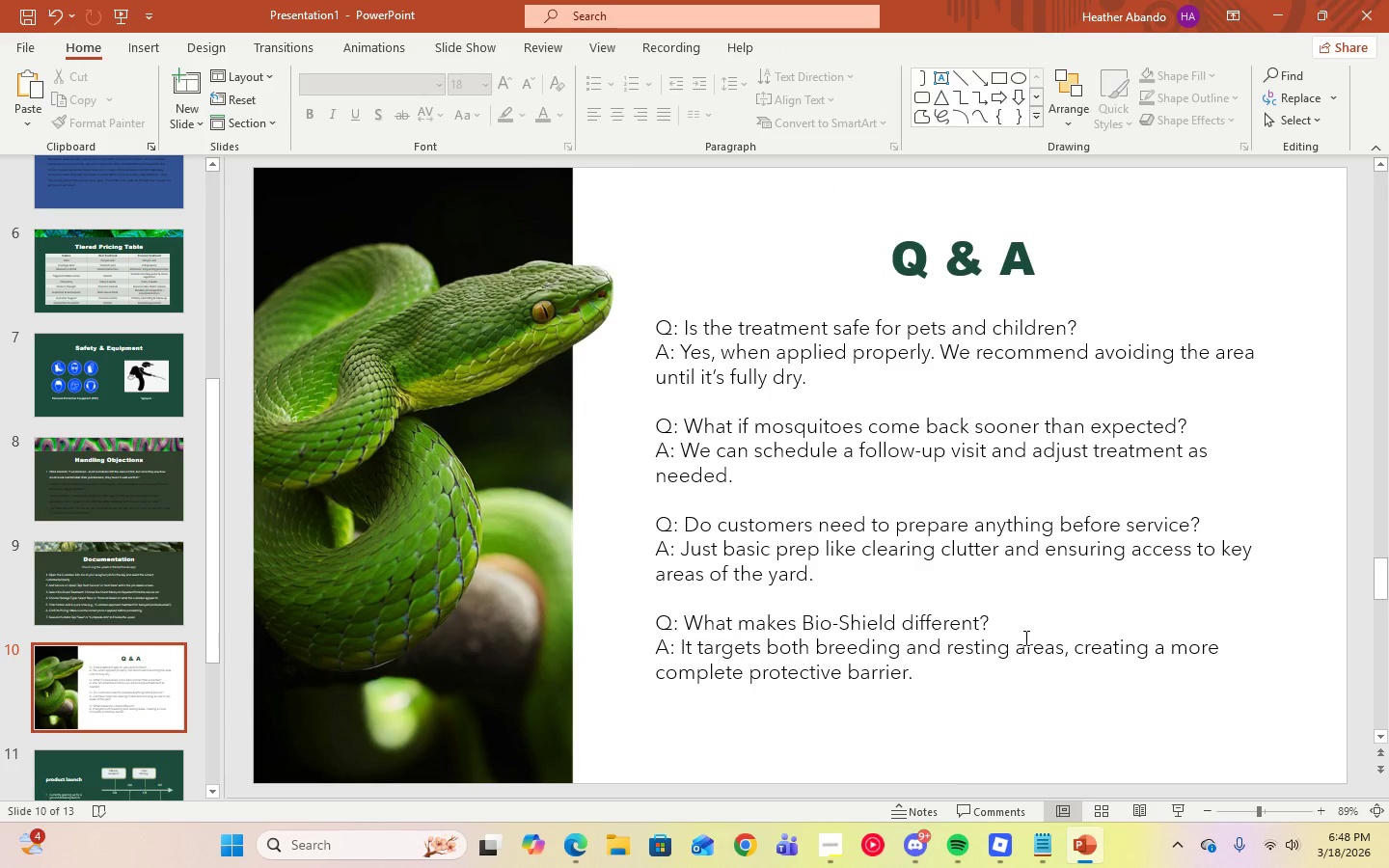 
left_click([1024, 637])
 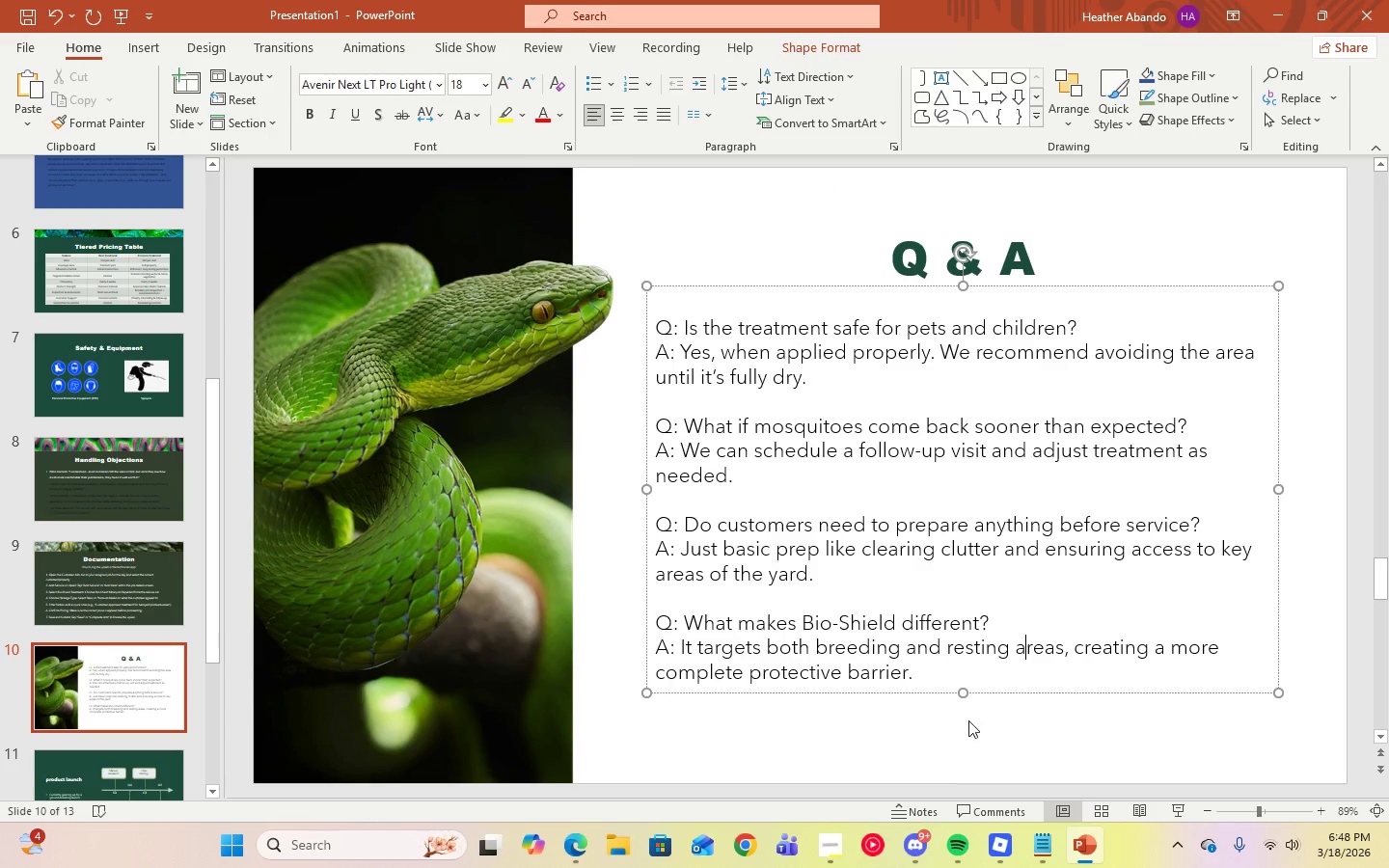 
left_click([968, 720])
 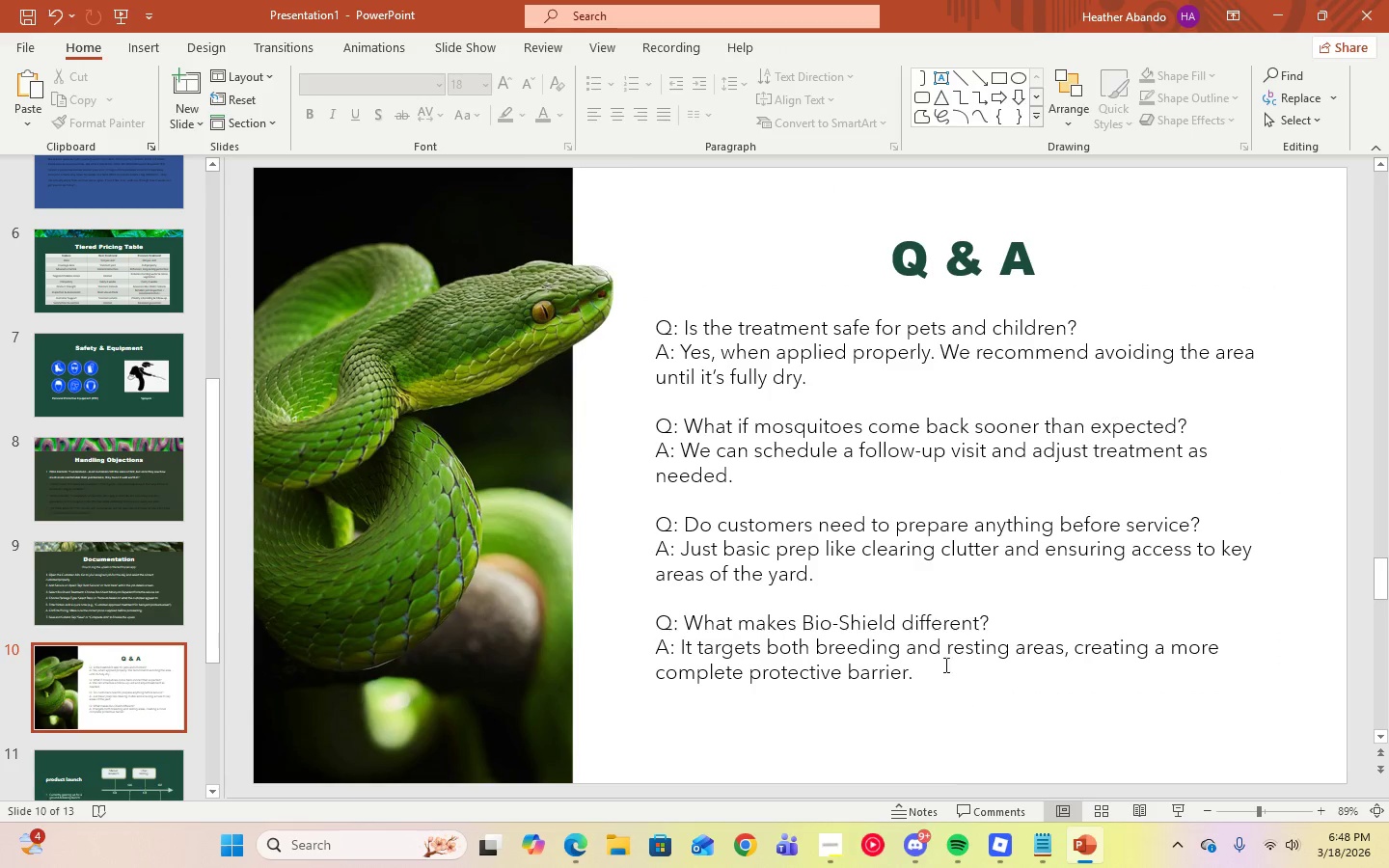 
left_click([379, 523])
 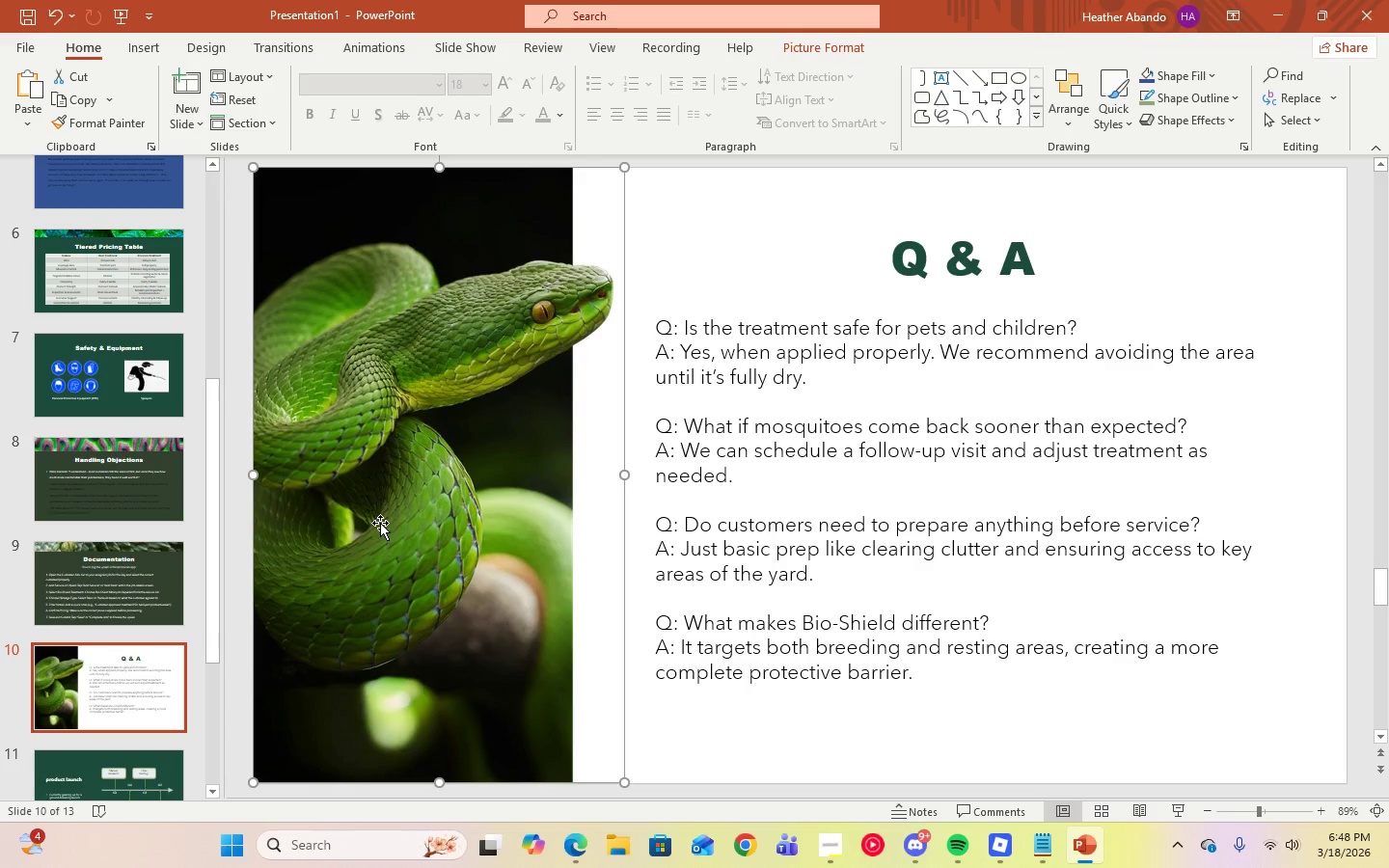 
left_click([821, 720])
 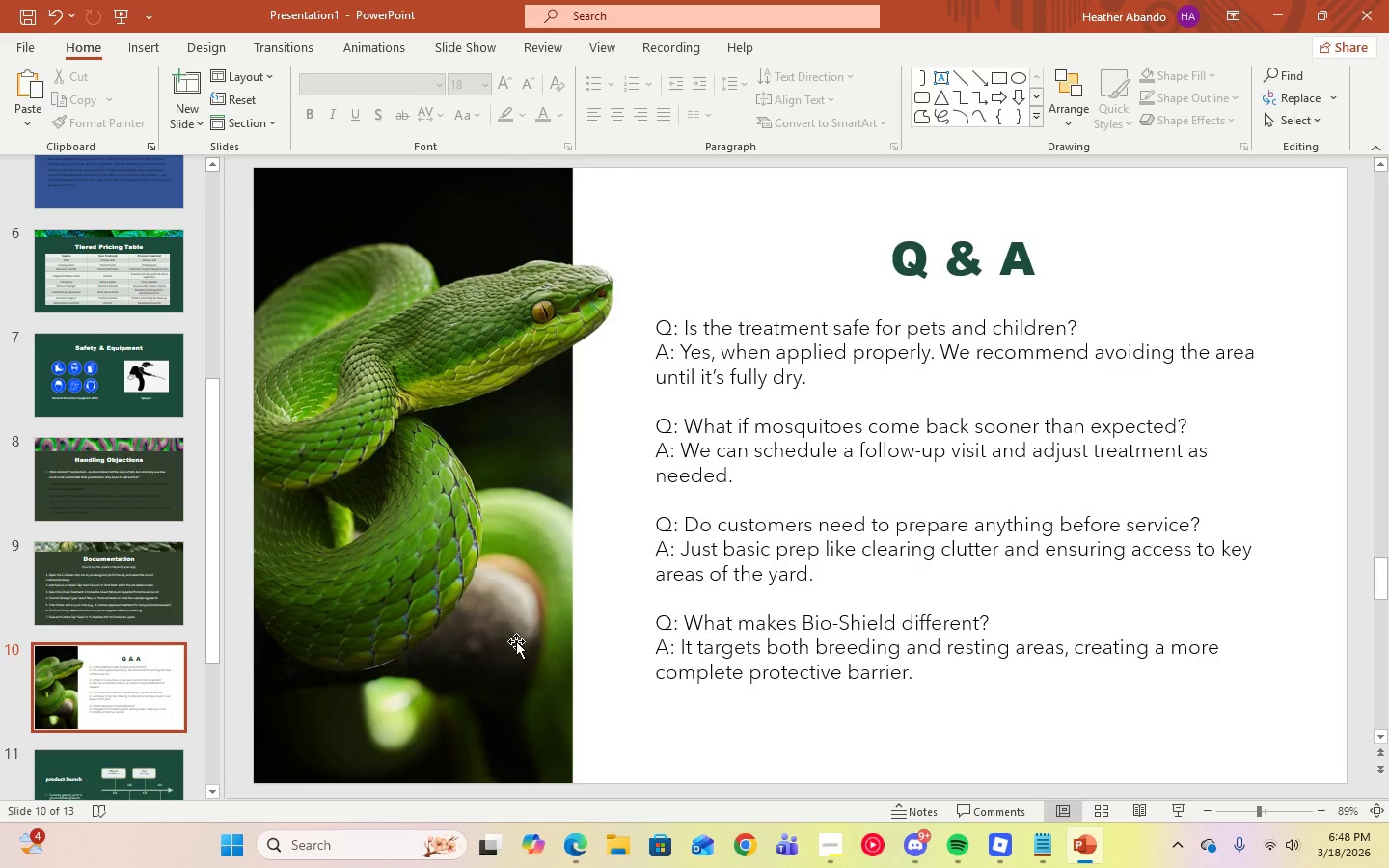 
right_click([516, 641])
 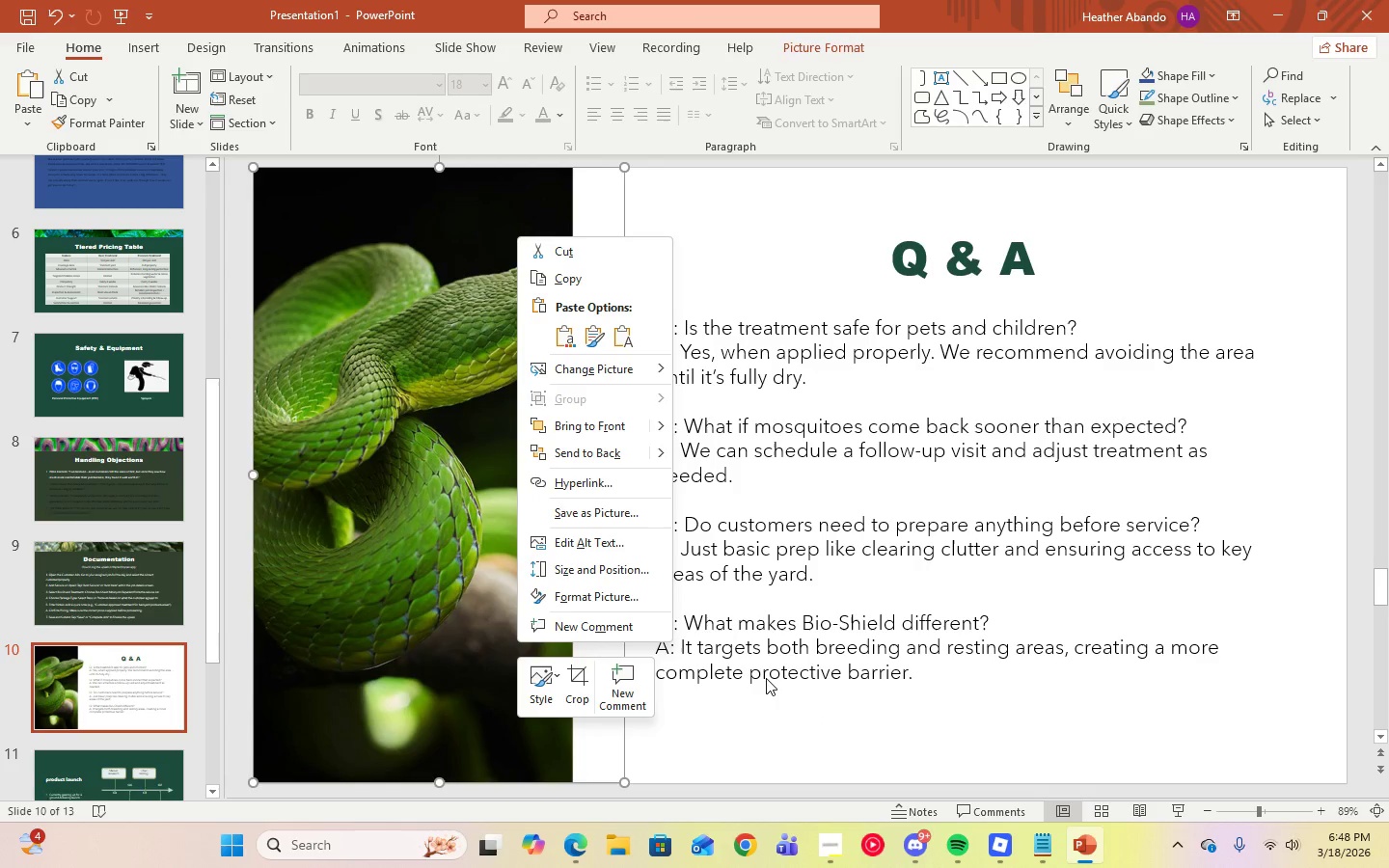 
left_click([771, 719])
 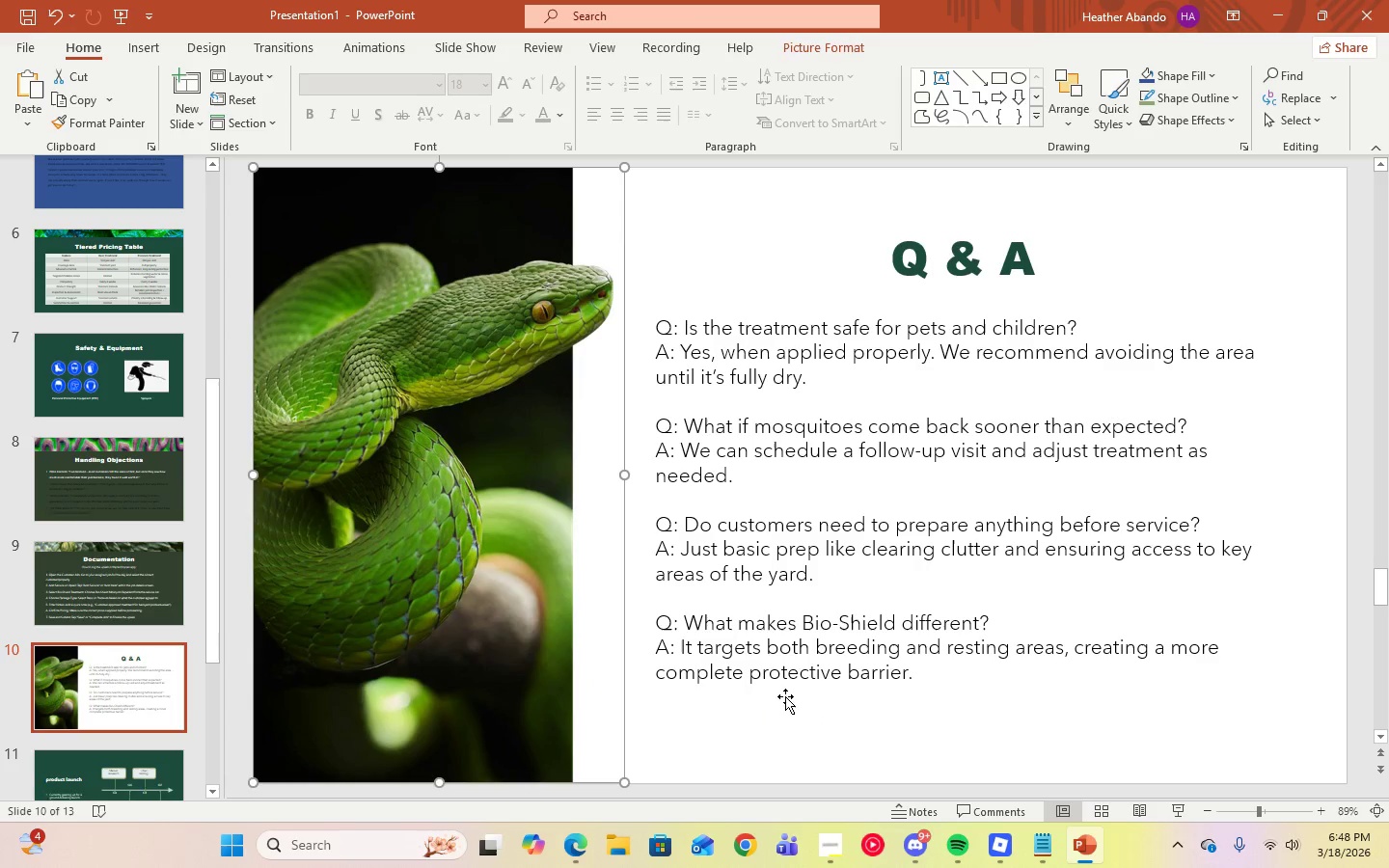 
left_click([924, 693])
 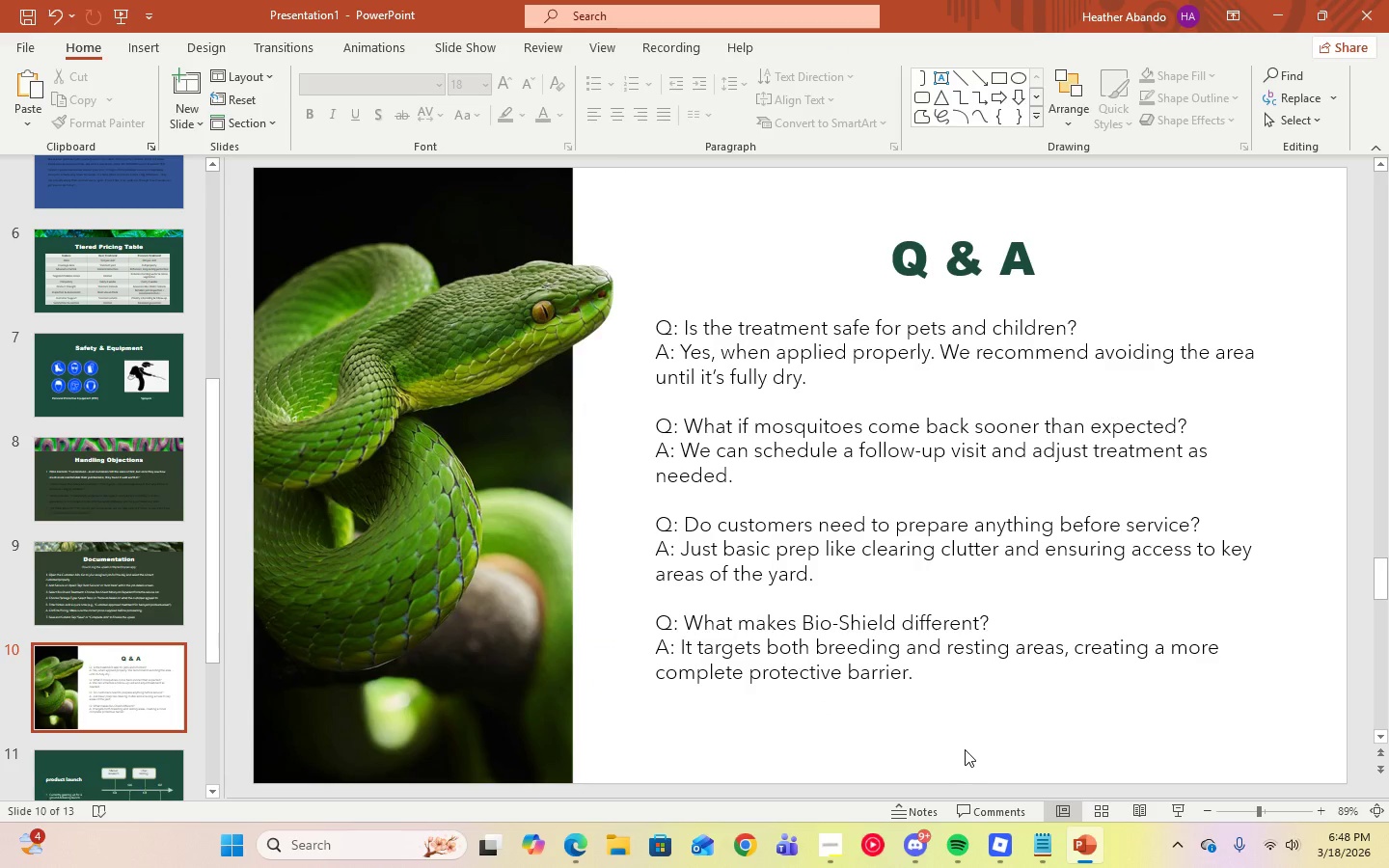 
scroll: coordinate [156, 660], scroll_direction: down, amount: 10.0
 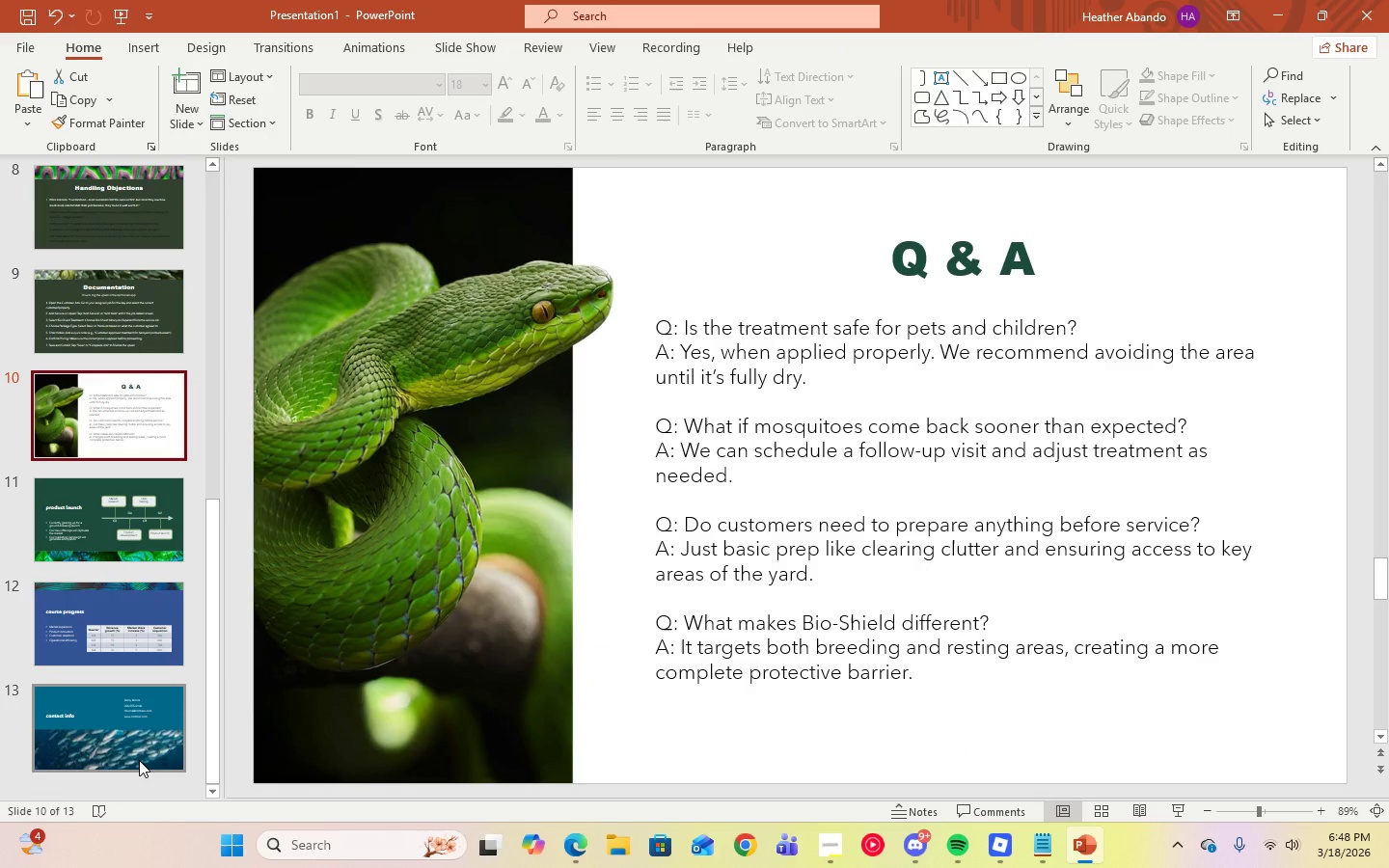 
left_click([139, 760])
 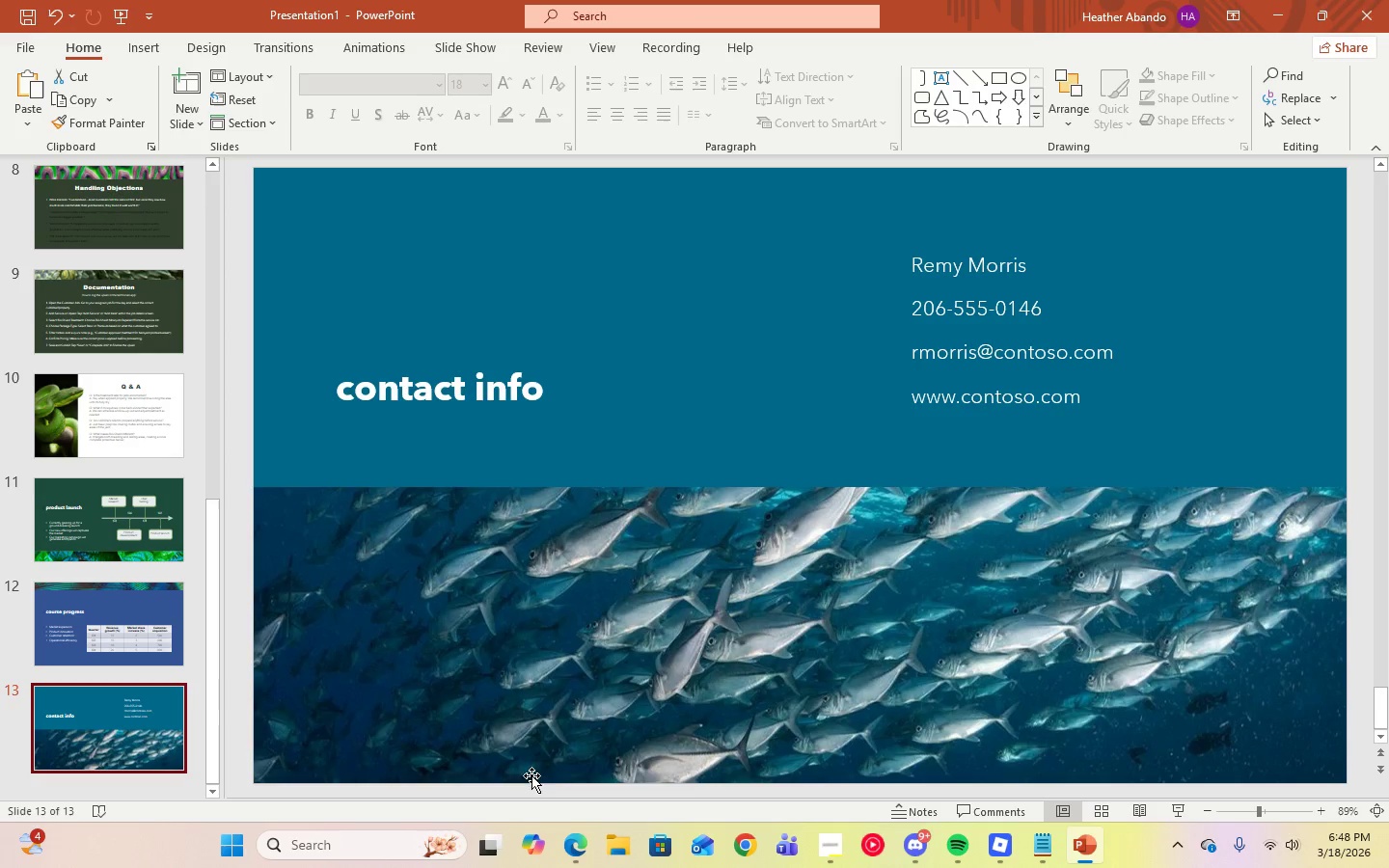 
left_click([836, 846])